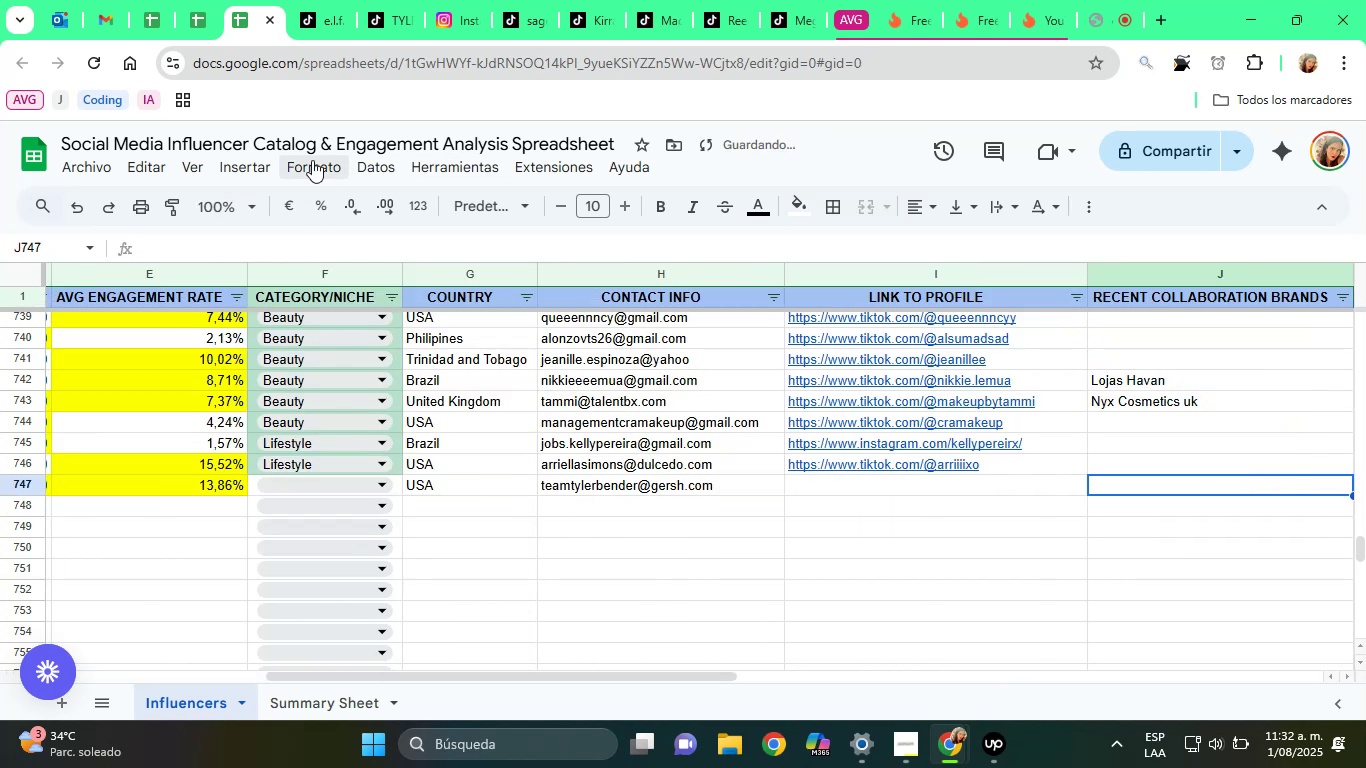 
key(ArrowLeft)
 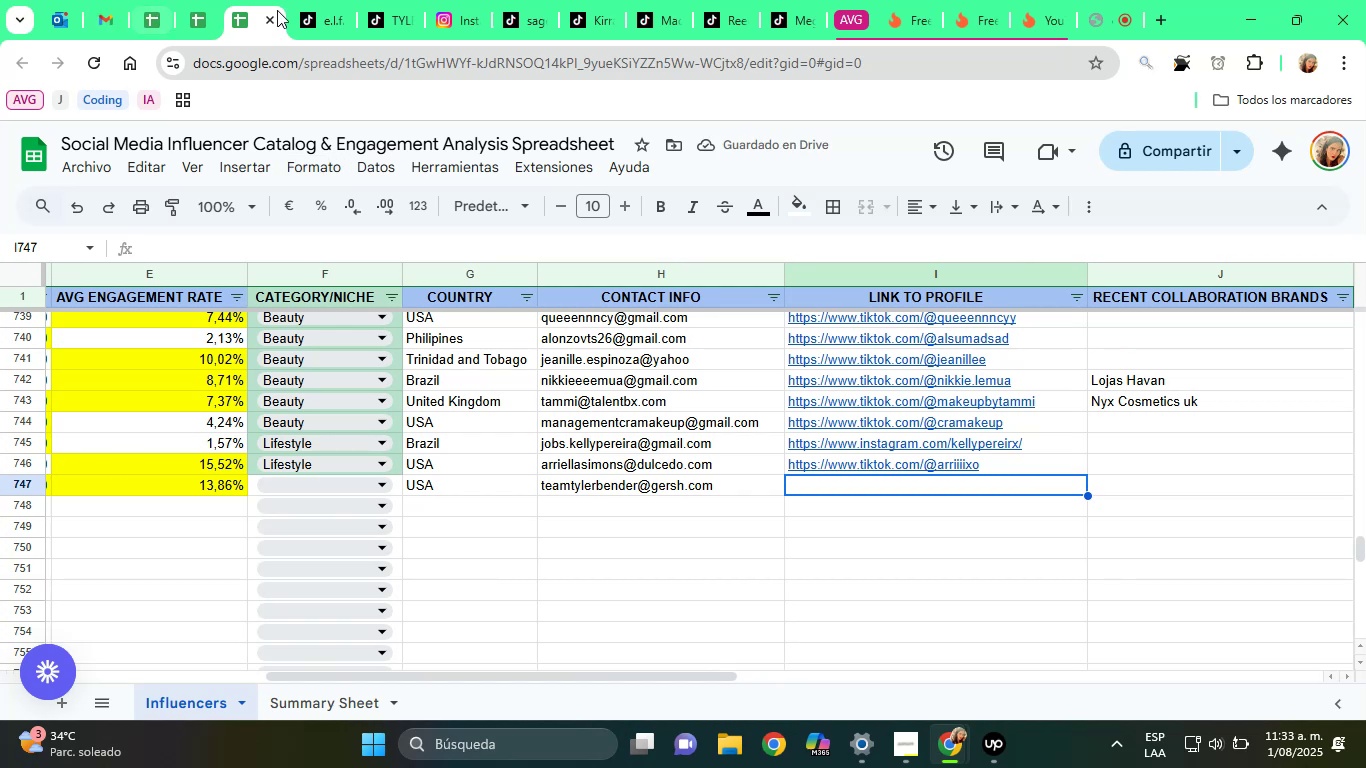 
left_click([381, 7])
 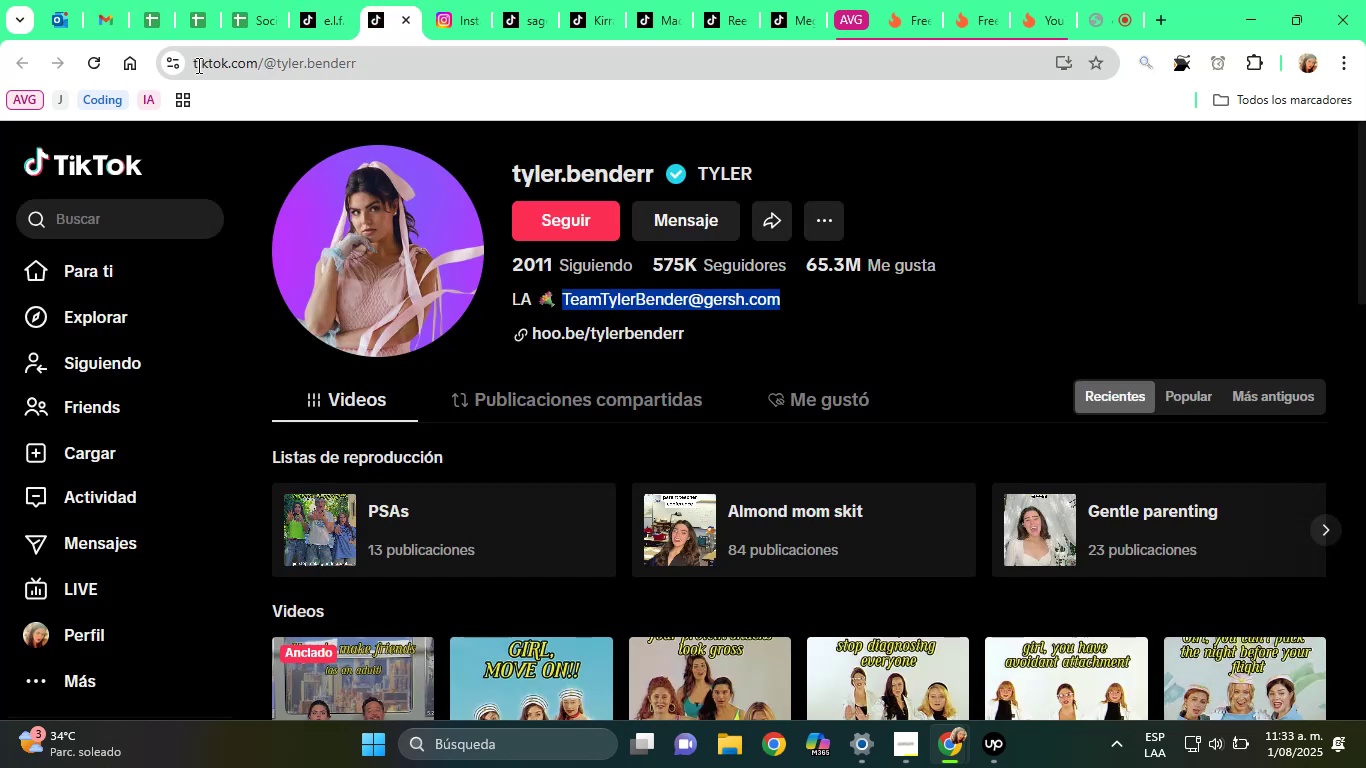 
left_click([196, 67])
 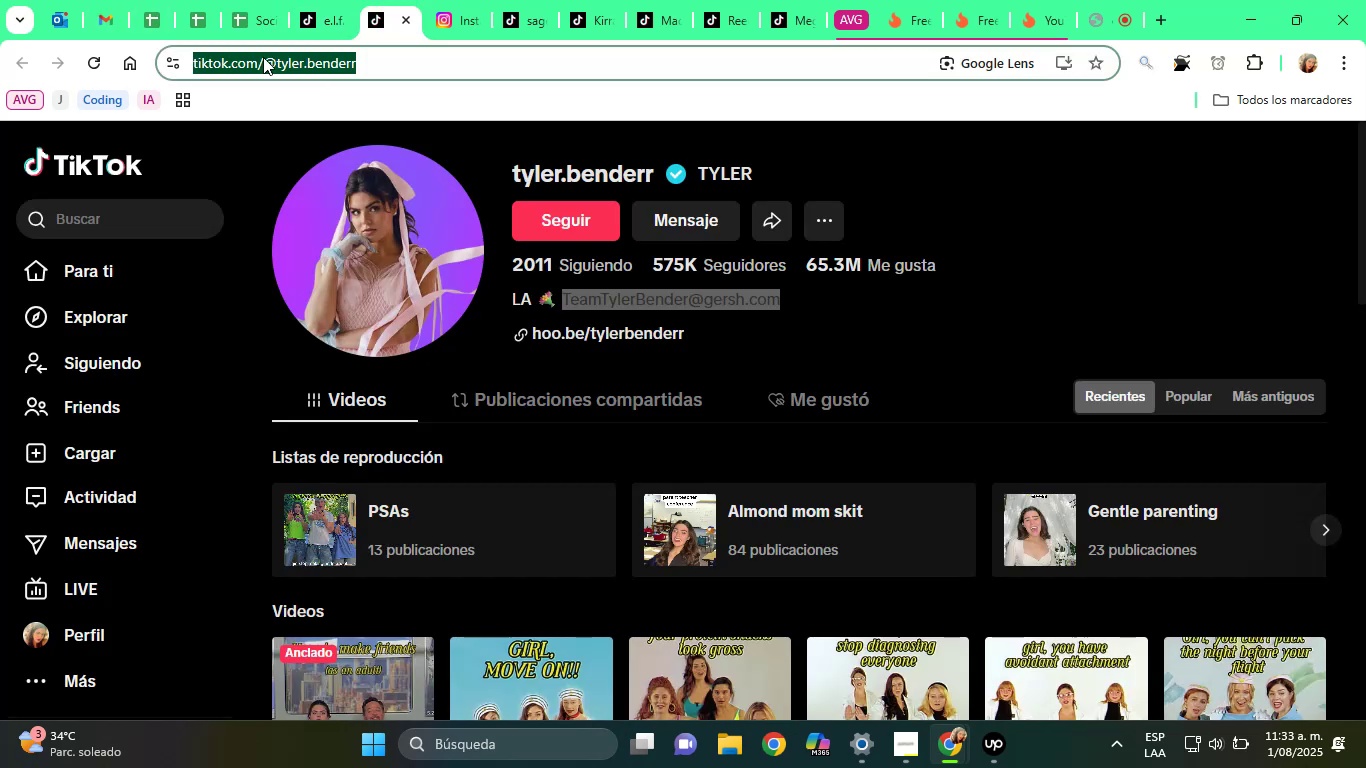 
right_click([264, 57])
 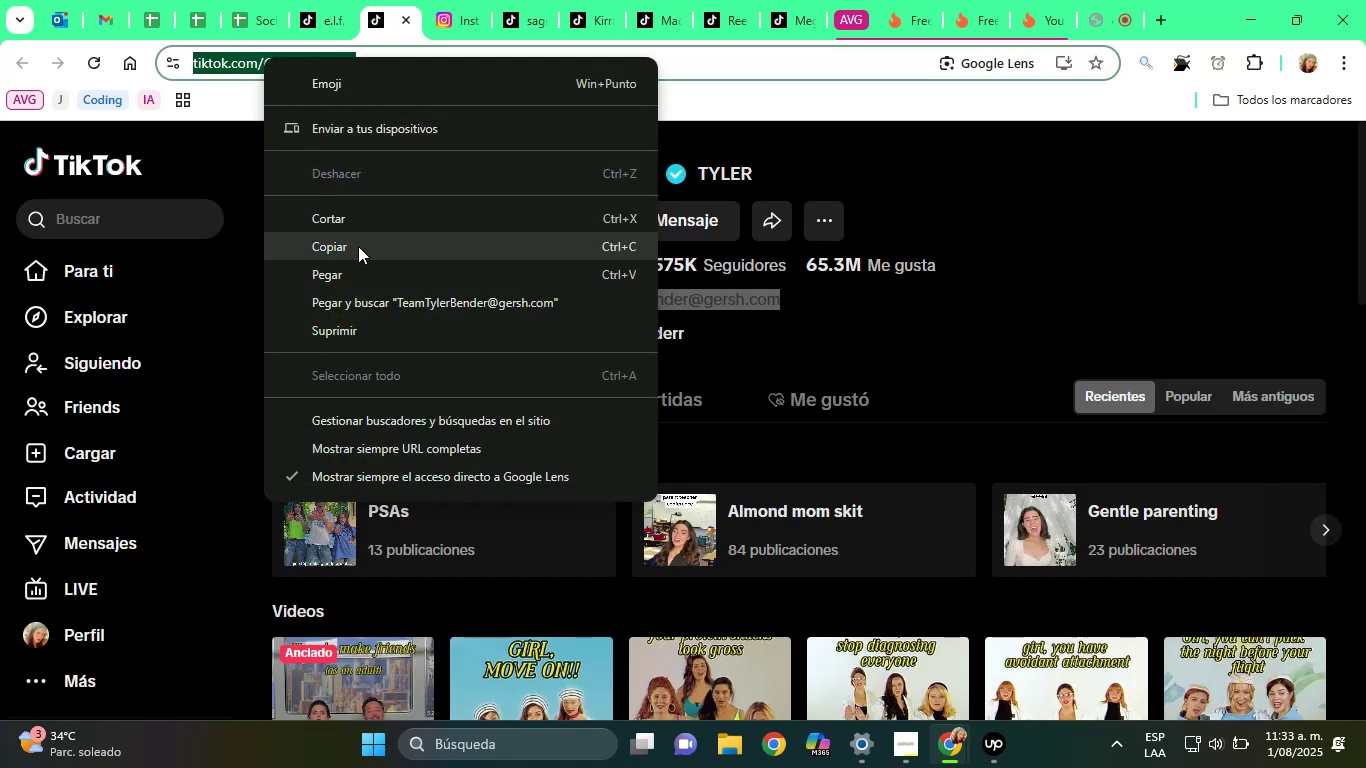 
left_click([358, 246])
 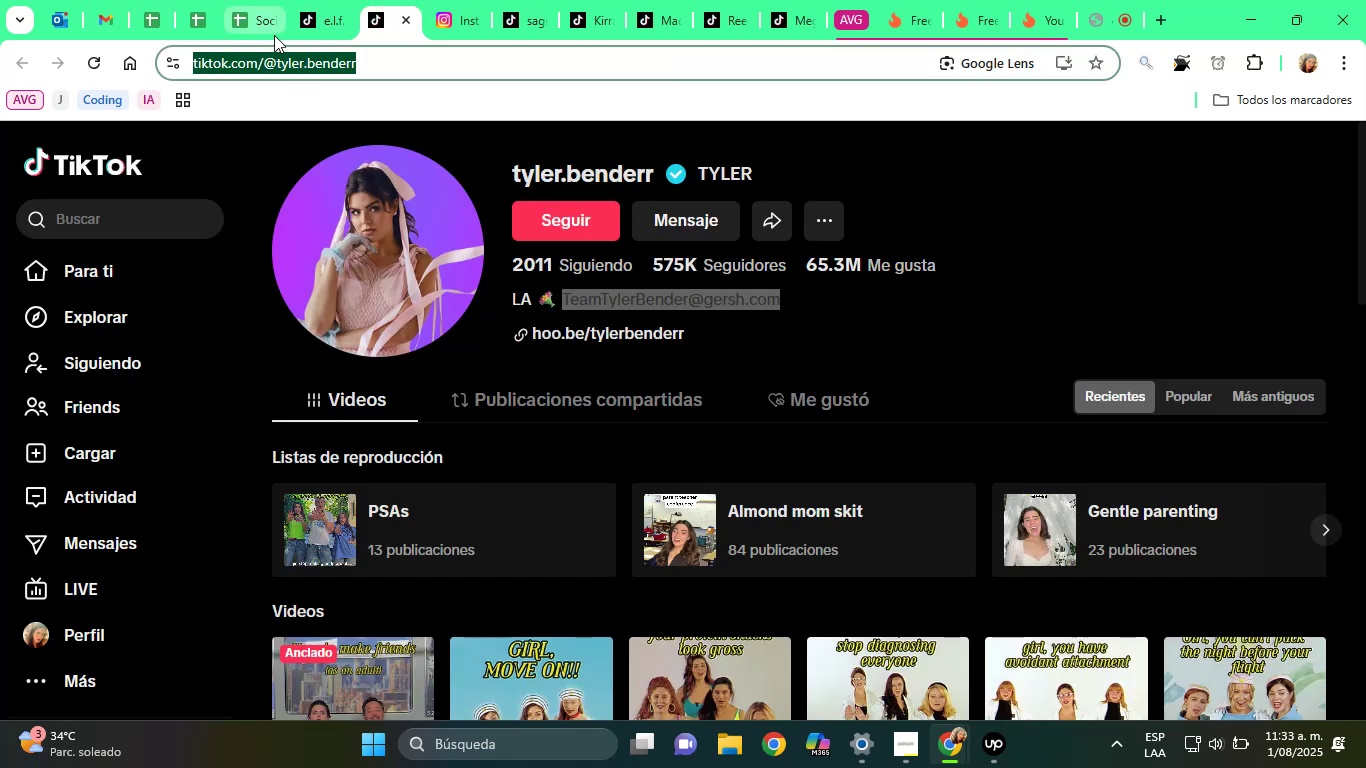 
left_click([246, 9])
 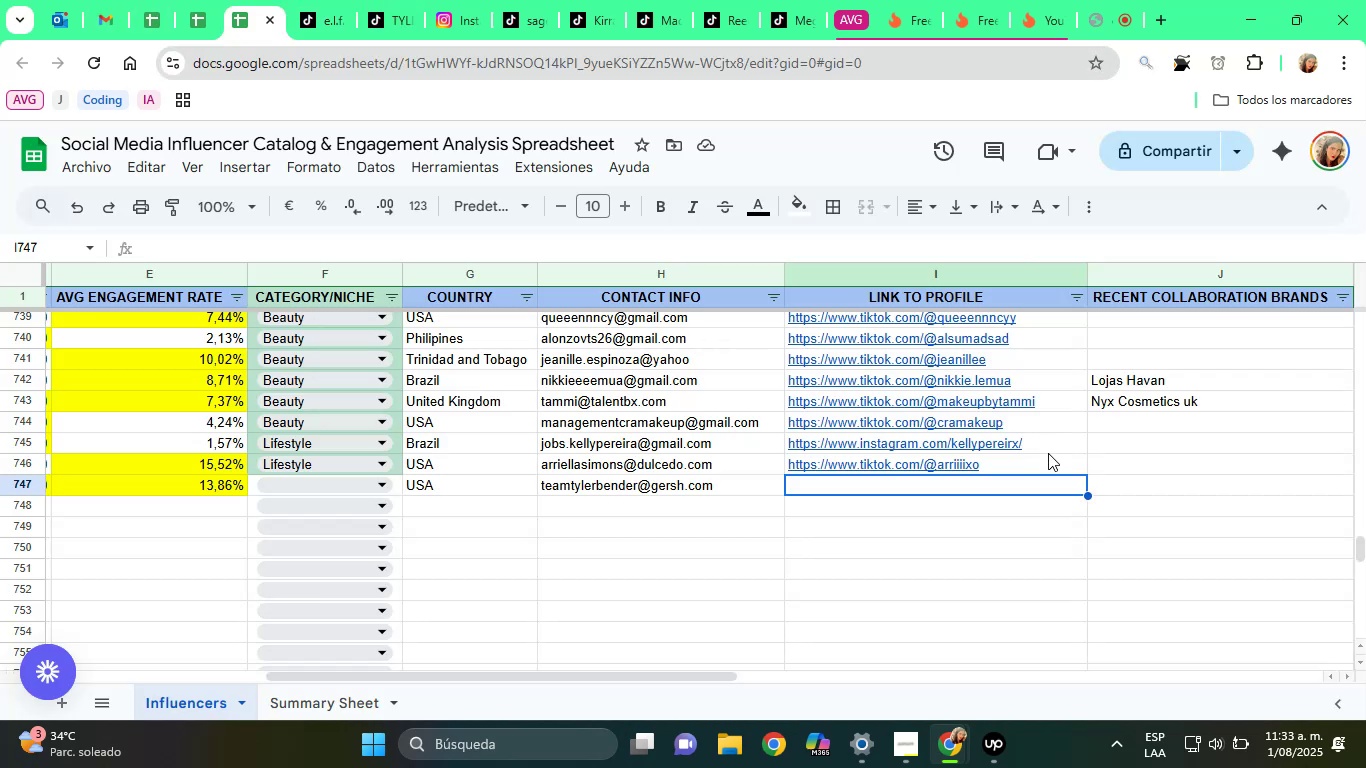 
key(Control+ControlLeft)
 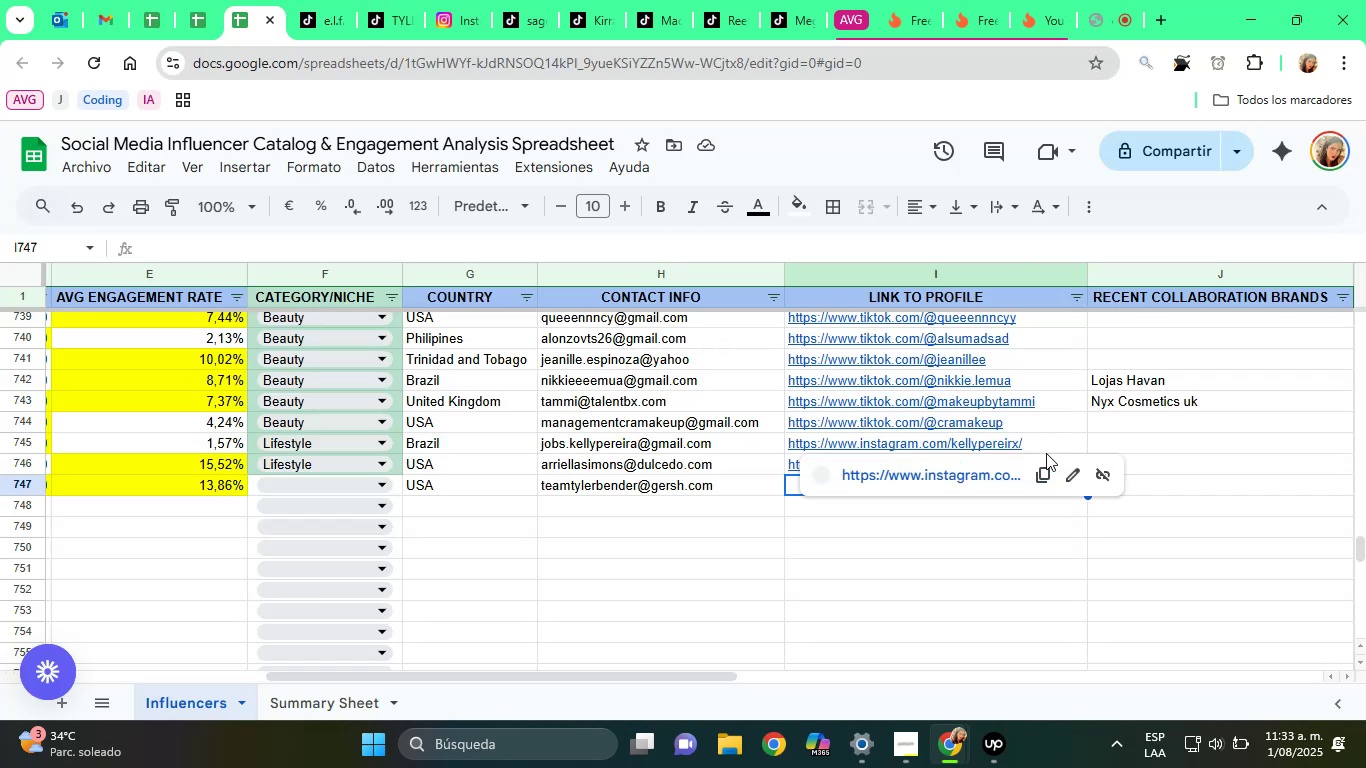 
key(Control+V)
 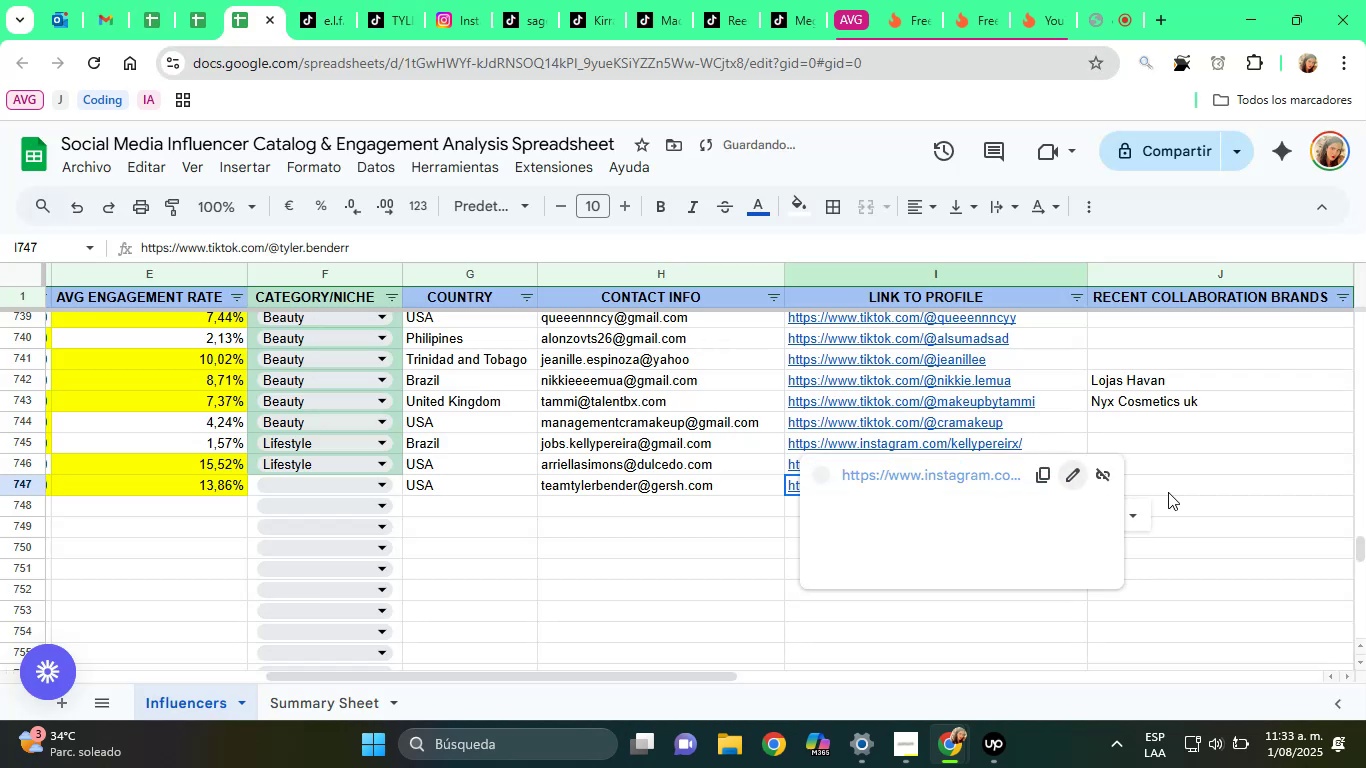 
left_click([1178, 492])
 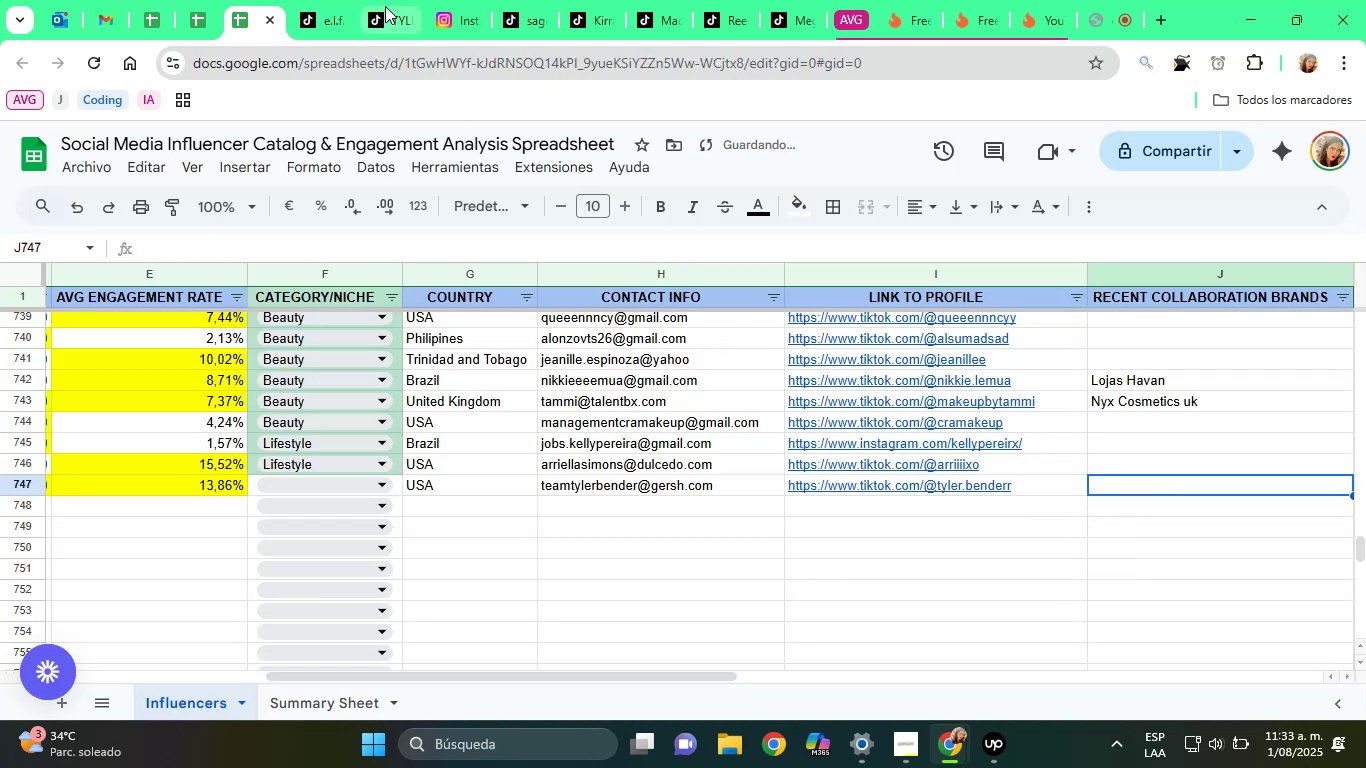 
left_click([384, 0])
 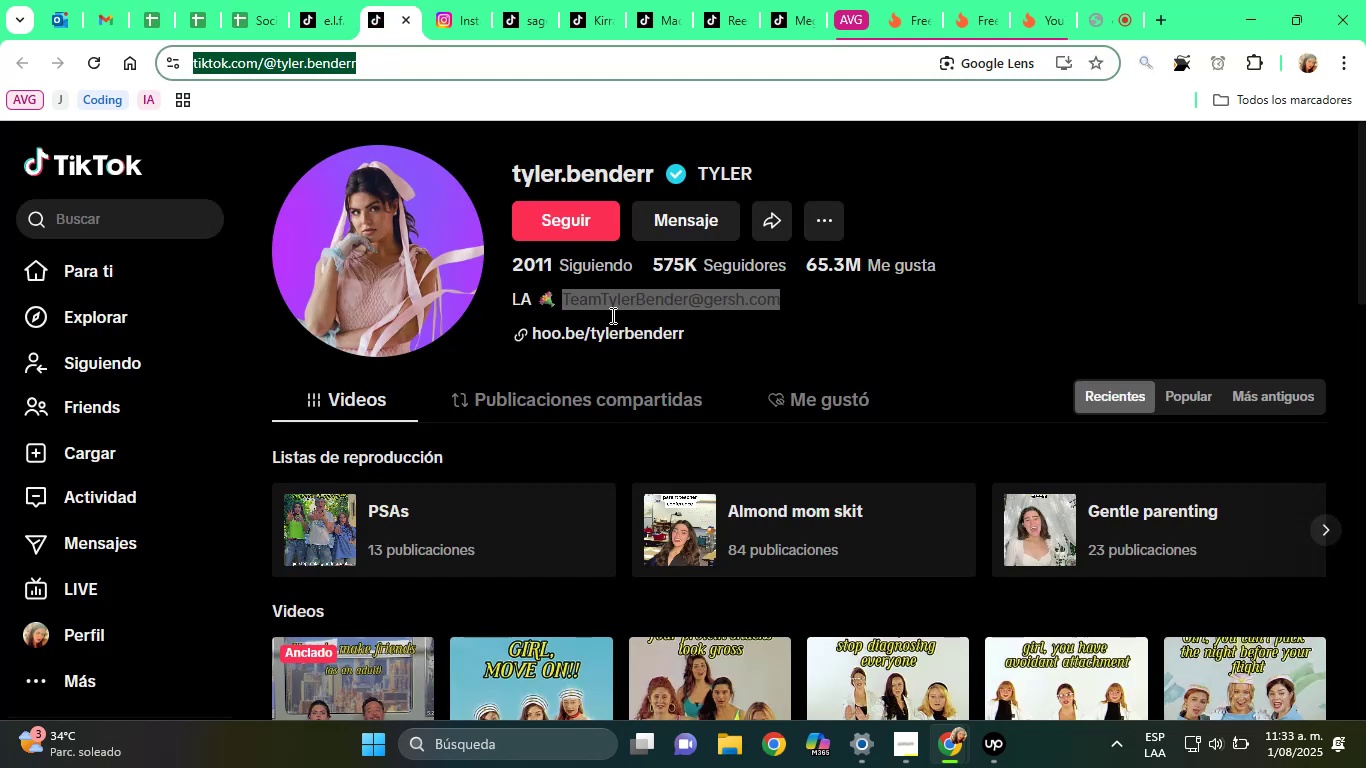 
scroll: coordinate [600, 509], scroll_direction: down, amount: 15.0
 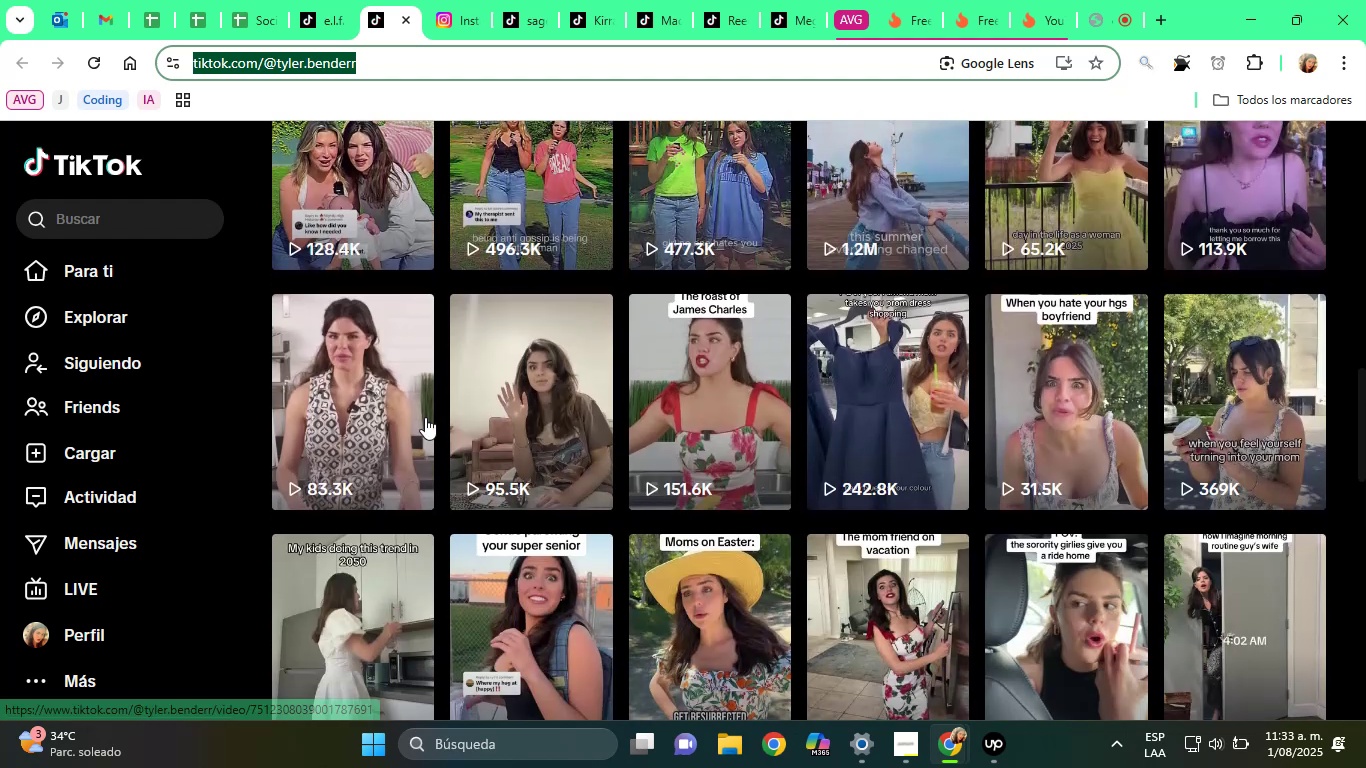 
scroll: coordinate [425, 417], scroll_direction: down, amount: 5.0
 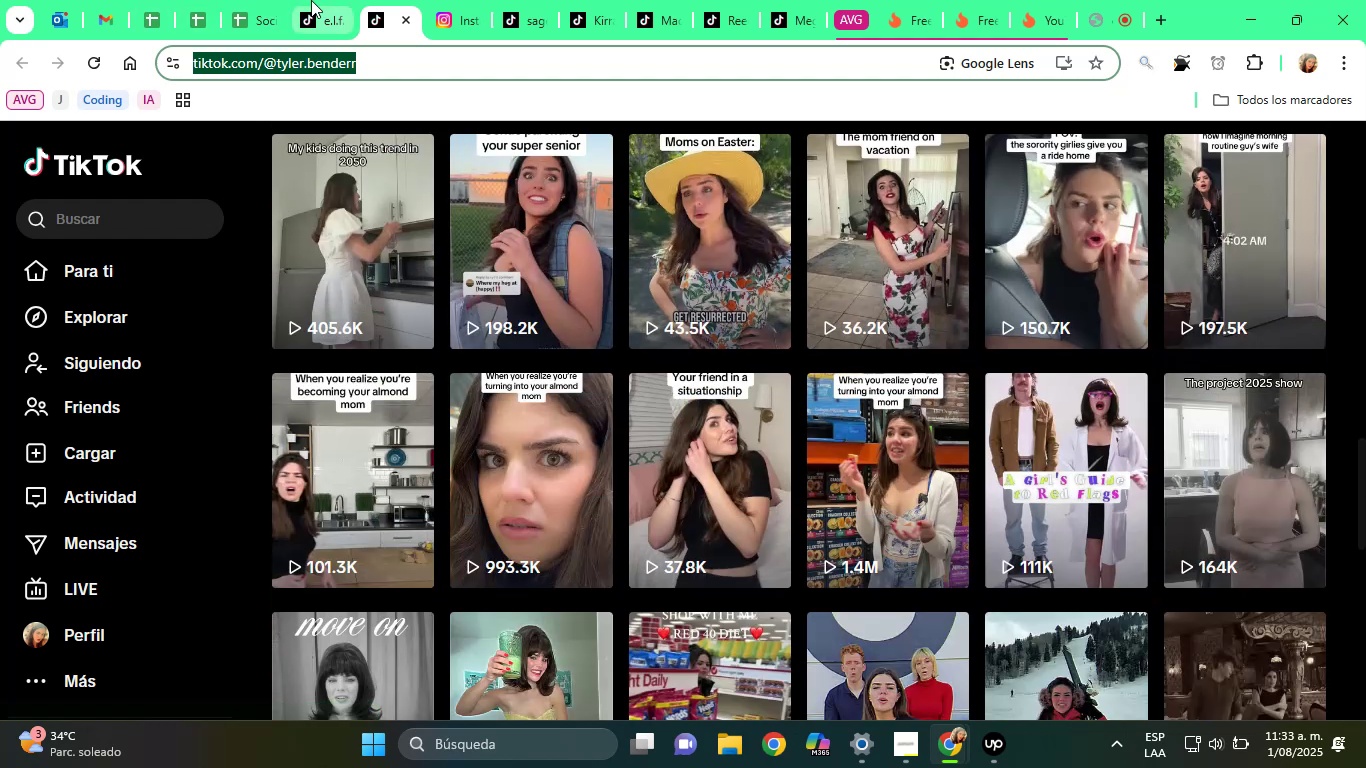 
left_click([273, 0])
 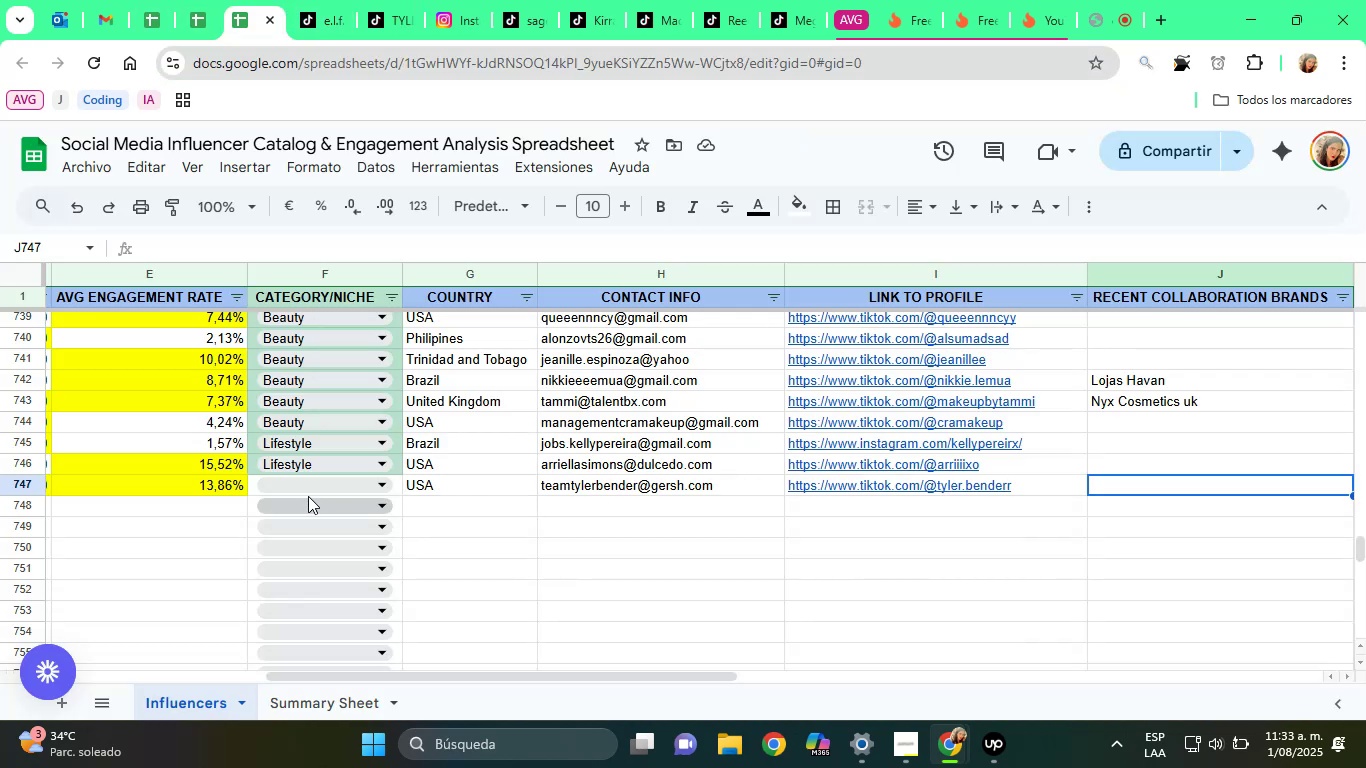 
left_click([306, 492])
 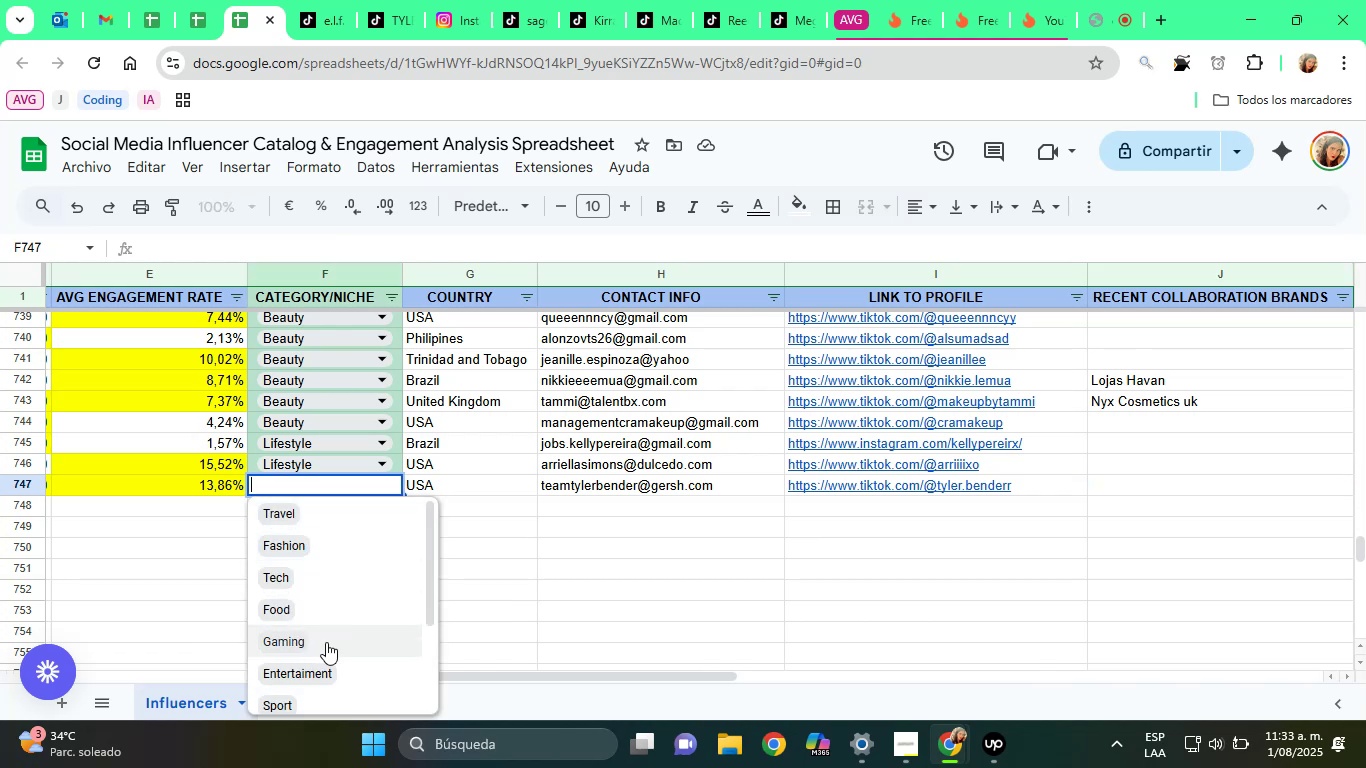 
left_click([326, 664])
 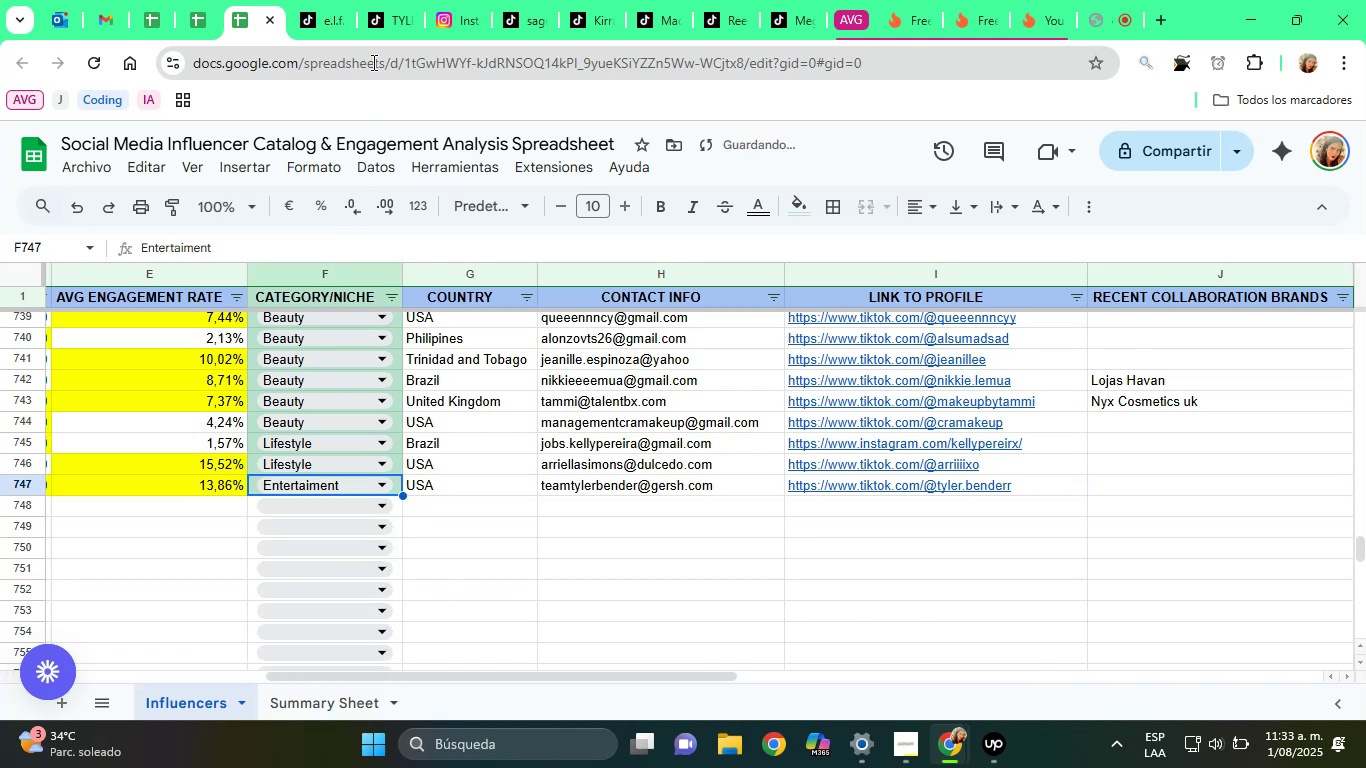 
left_click([388, 0])
 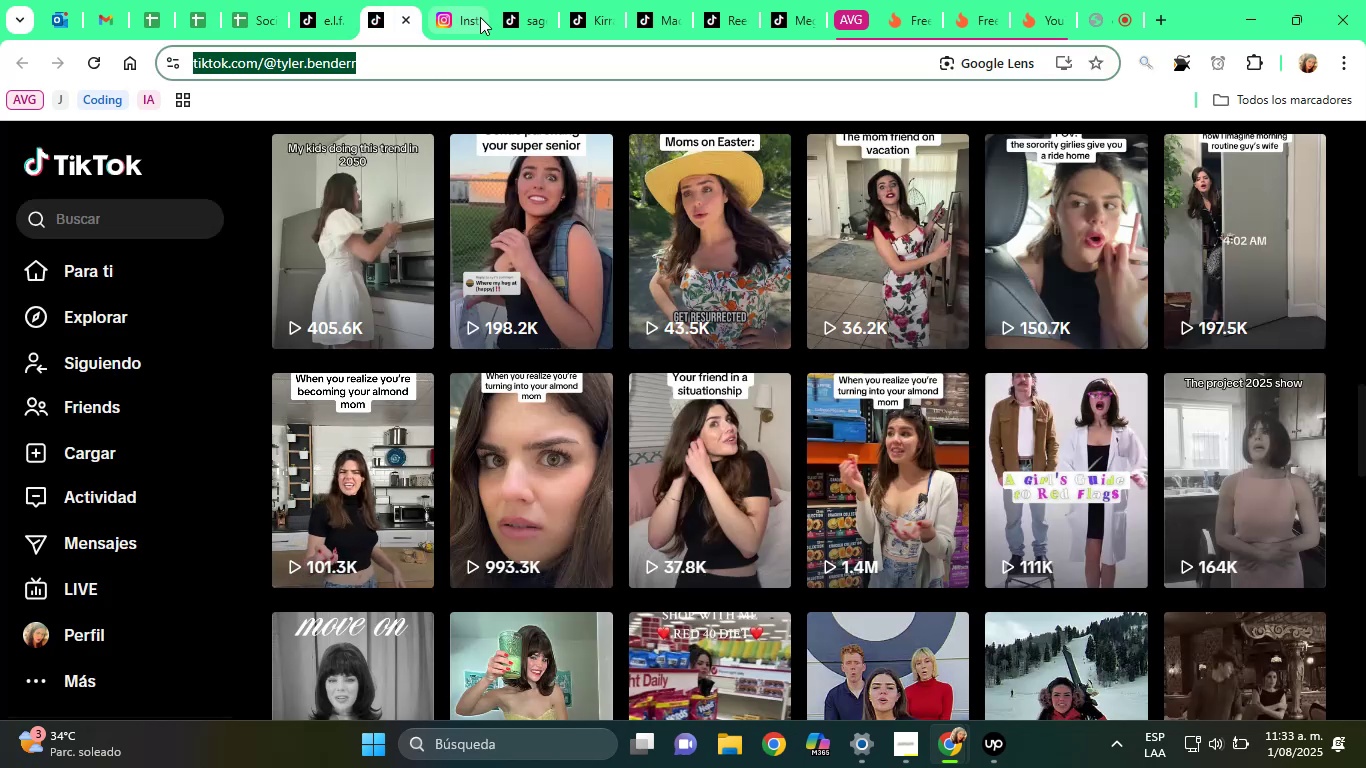 
left_click([468, 10])
 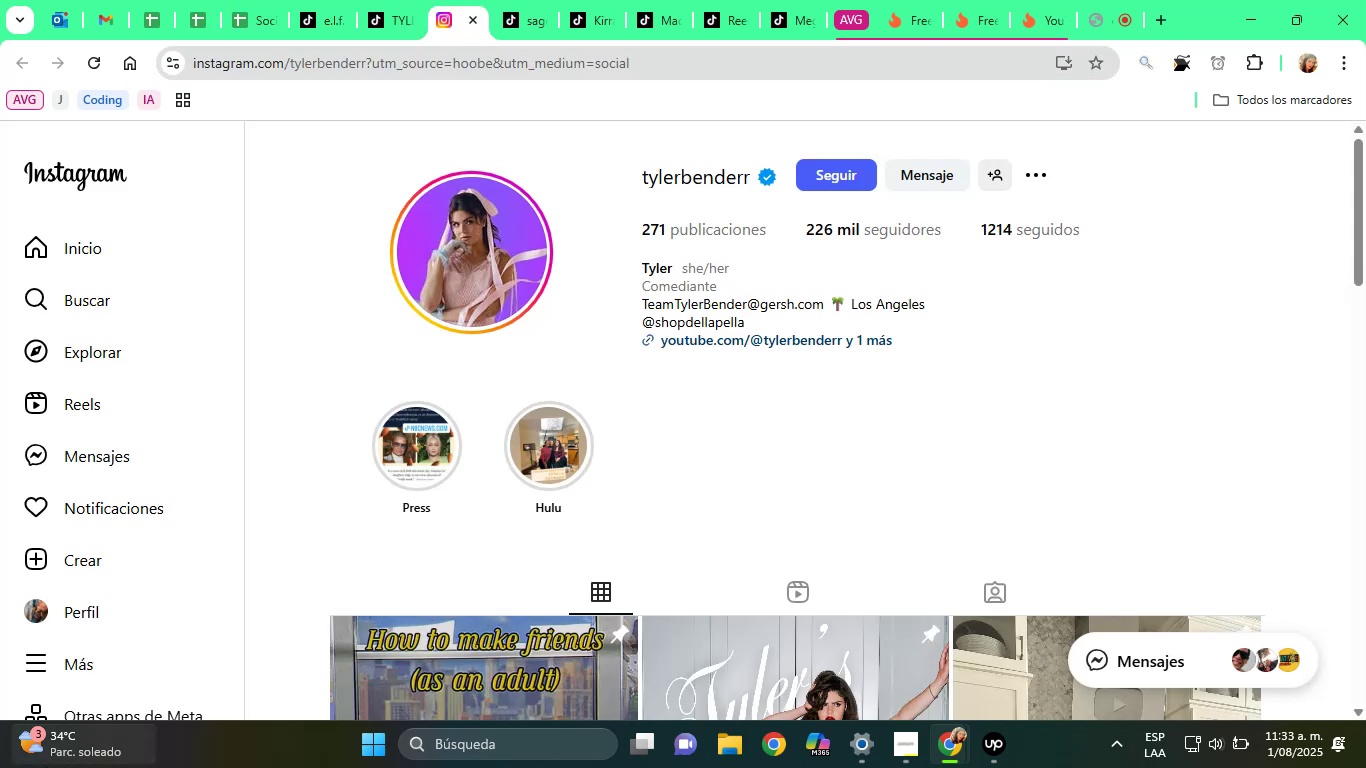 
scroll: coordinate [910, 349], scroll_direction: down, amount: 7.0
 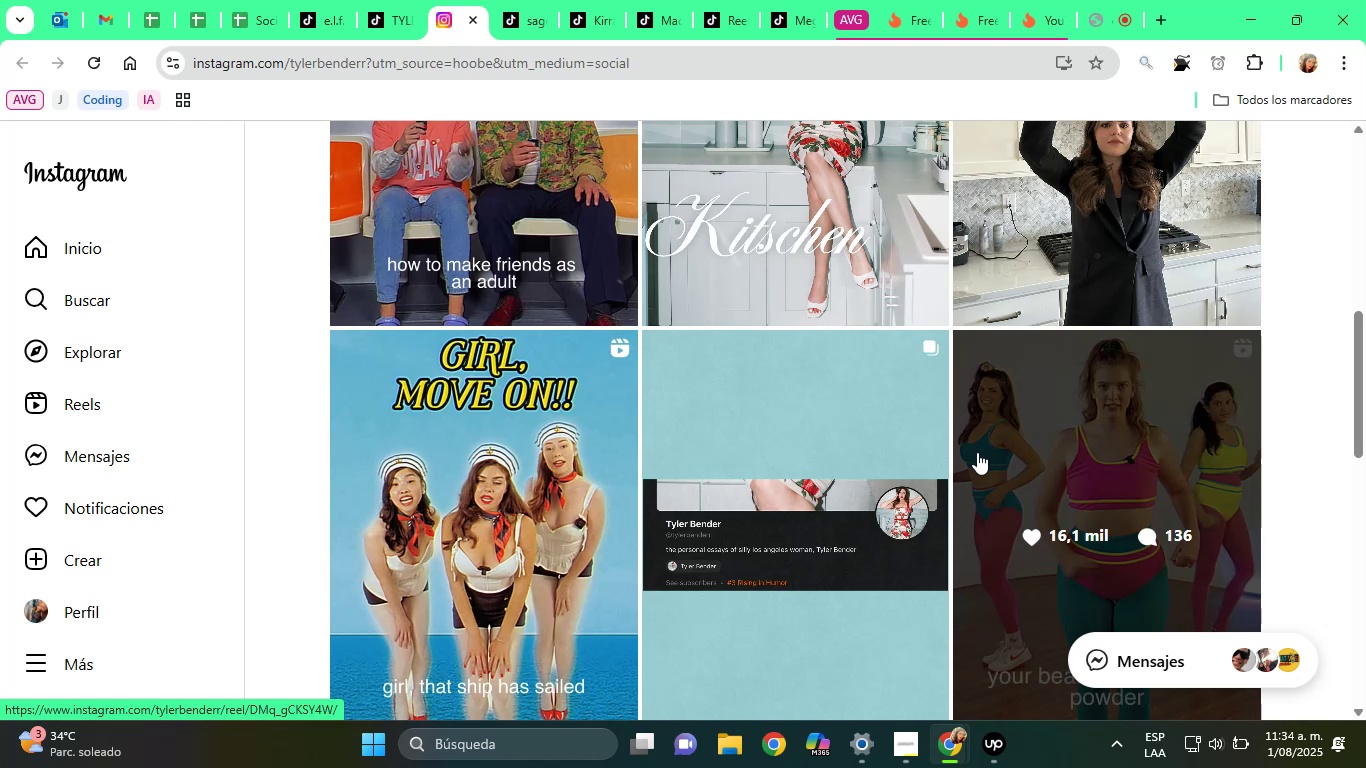 
wait(55.2)
 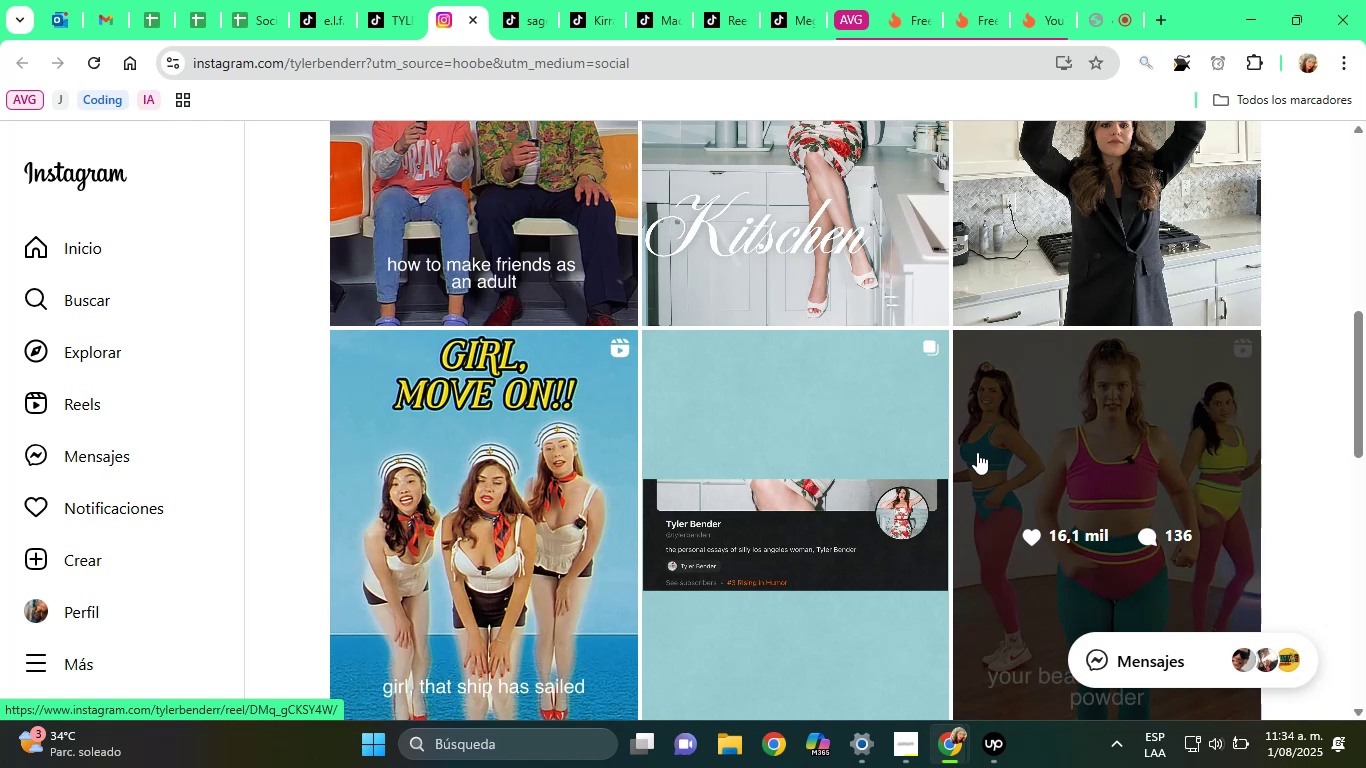 
scroll: coordinate [771, 388], scroll_direction: down, amount: 4.0
 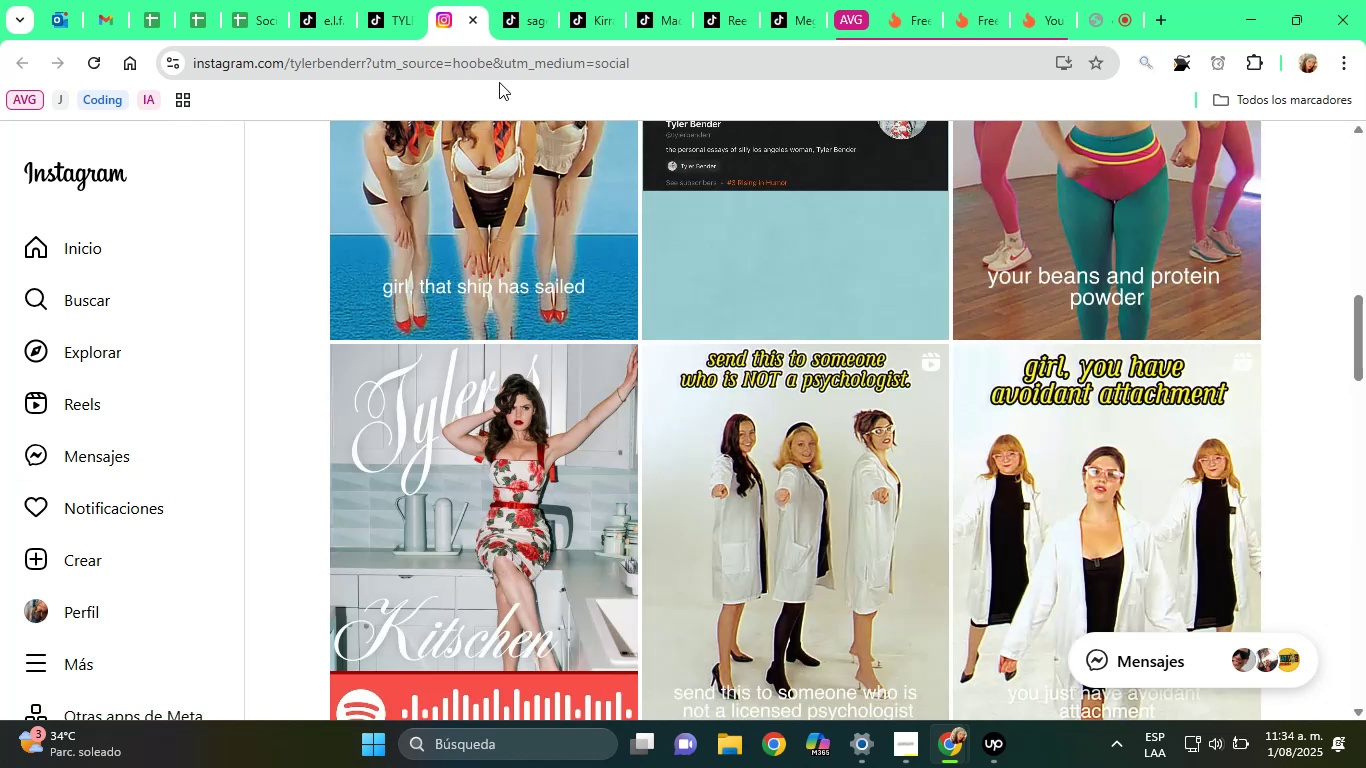 
wait(7.03)
 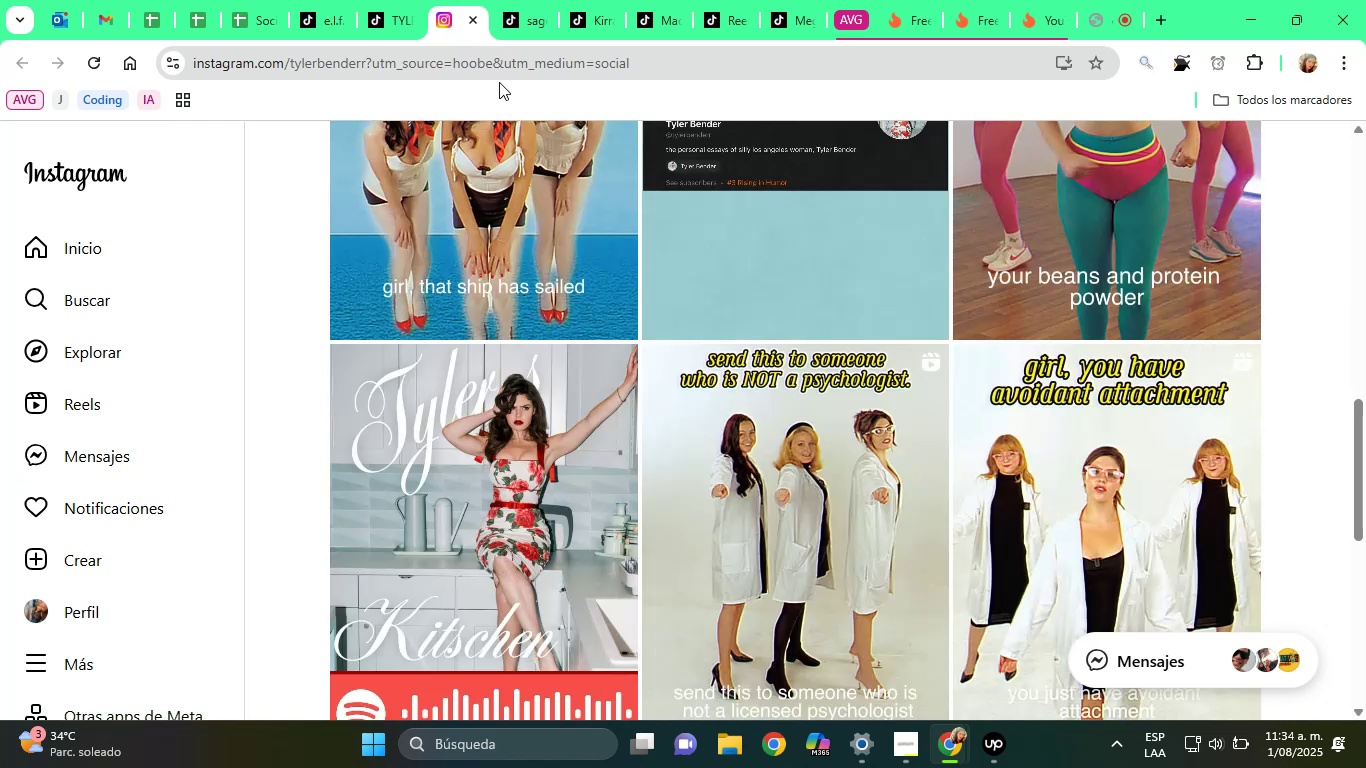 
scroll: coordinate [550, 373], scroll_direction: down, amount: 9.0
 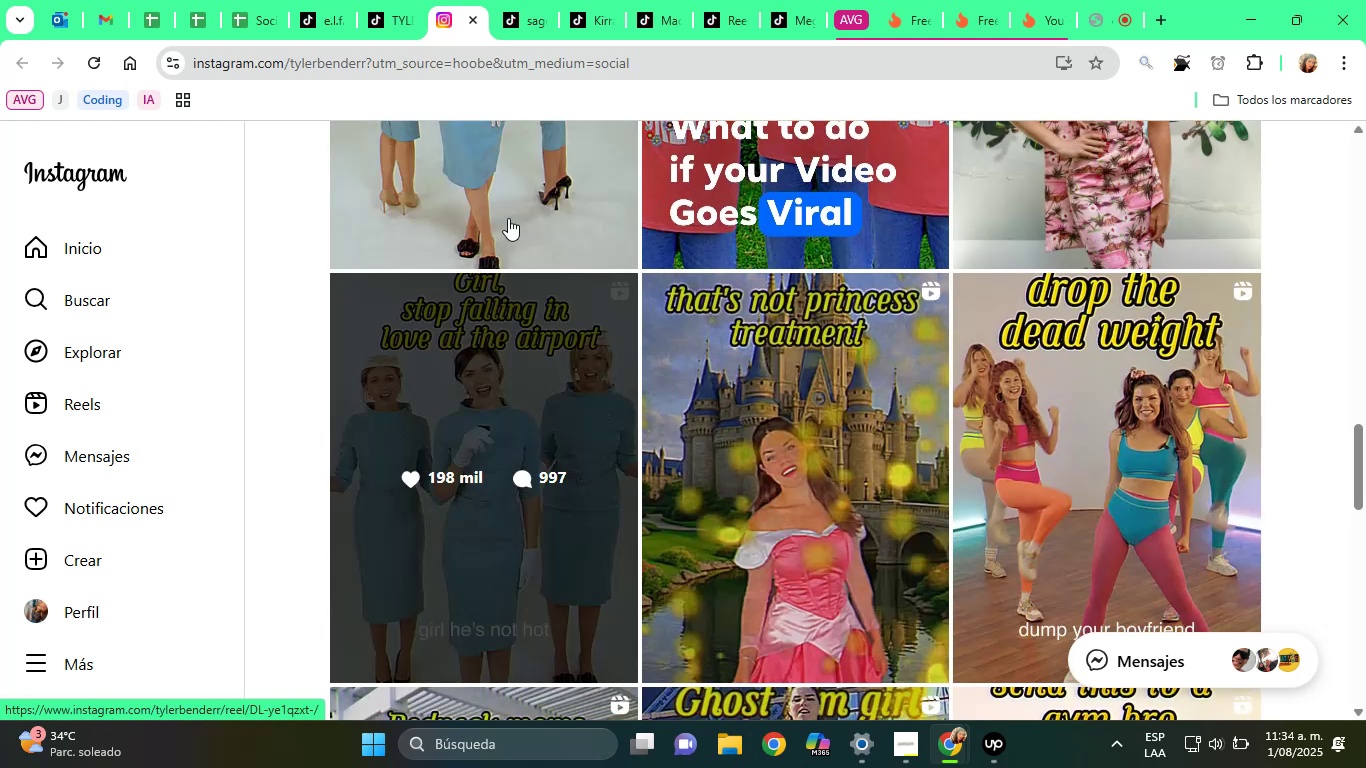 
scroll: coordinate [486, 0], scroll_direction: up, amount: 1.0
 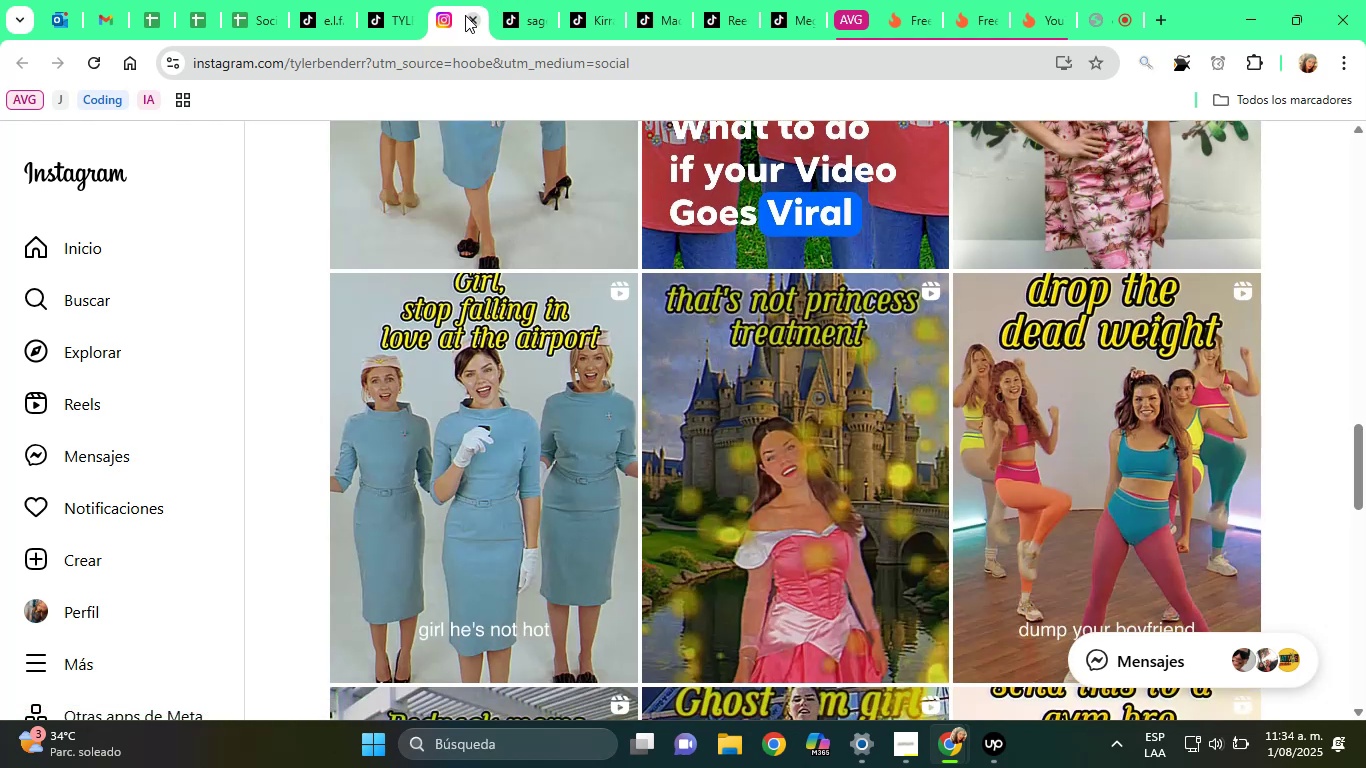 
left_click([467, 23])
 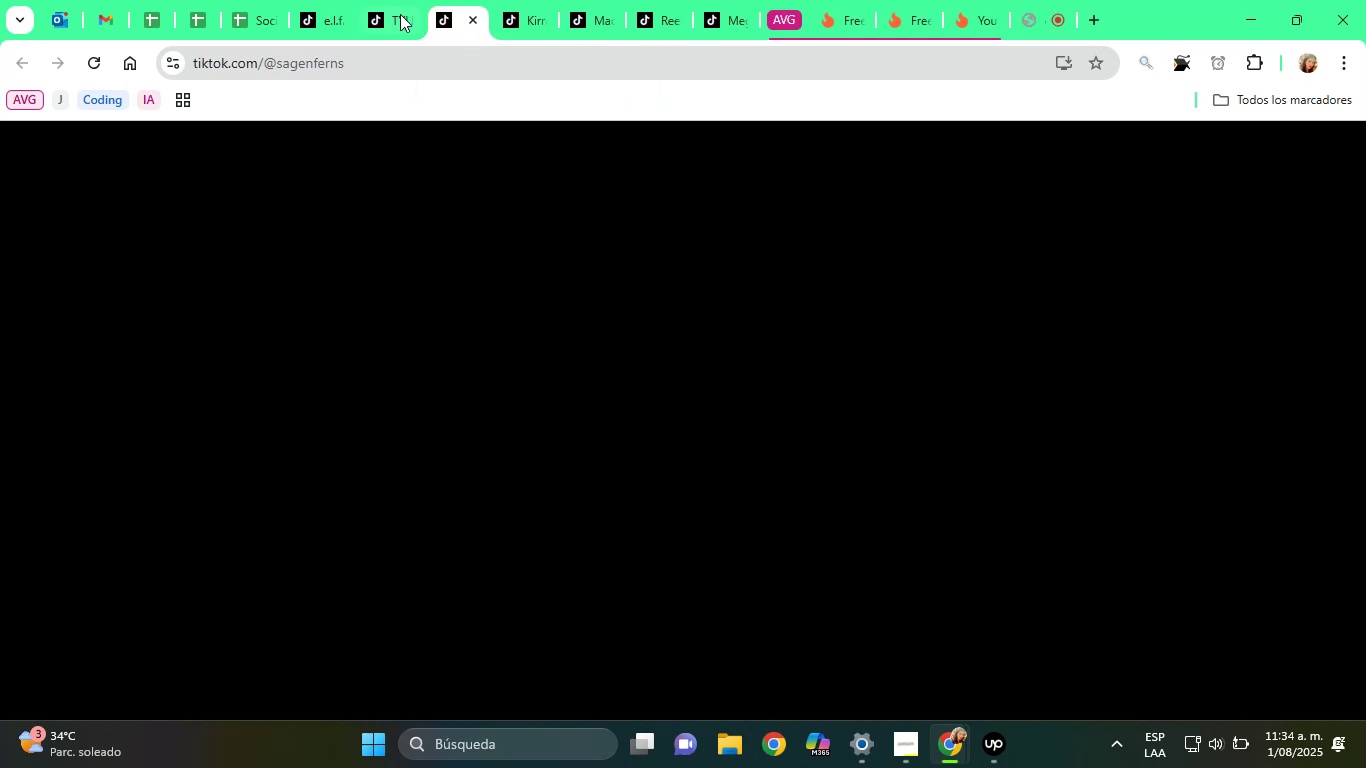 
left_click([382, 2])
 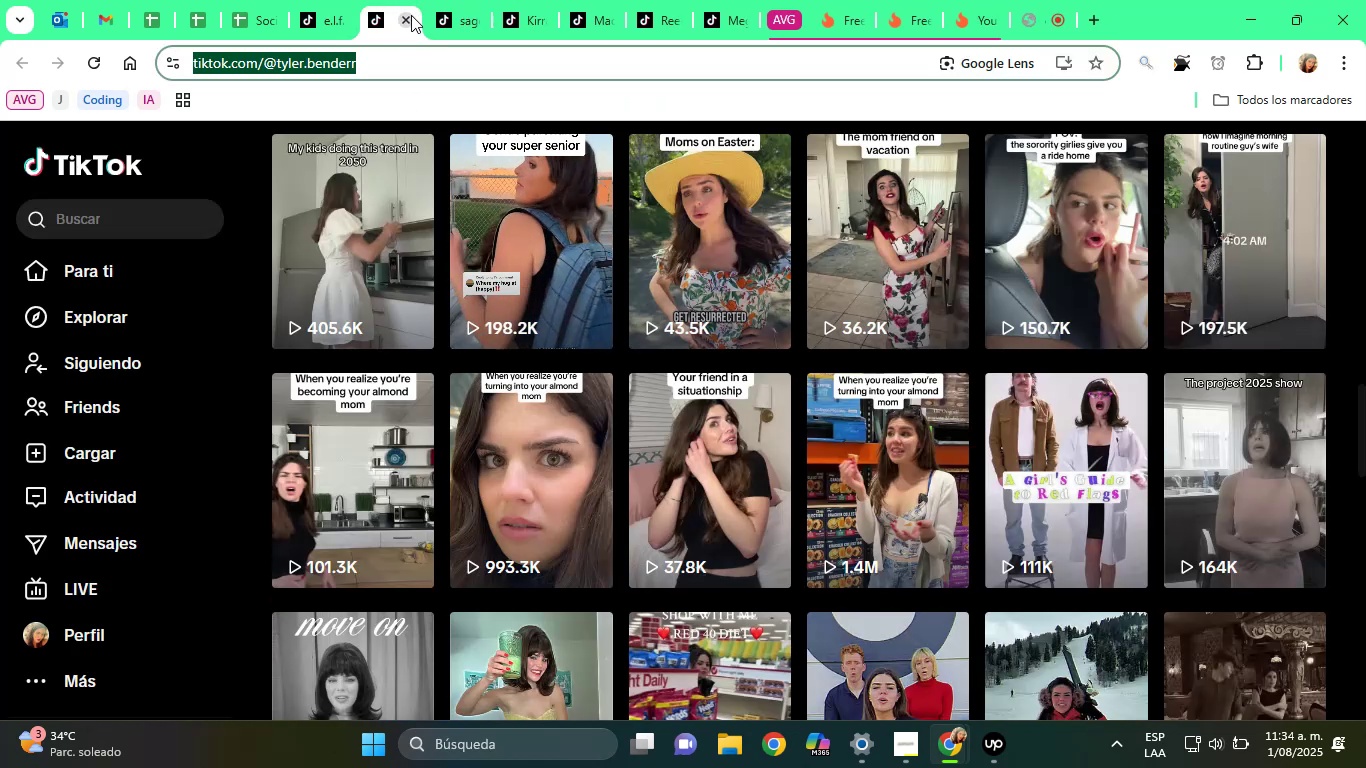 
left_click([411, 15])
 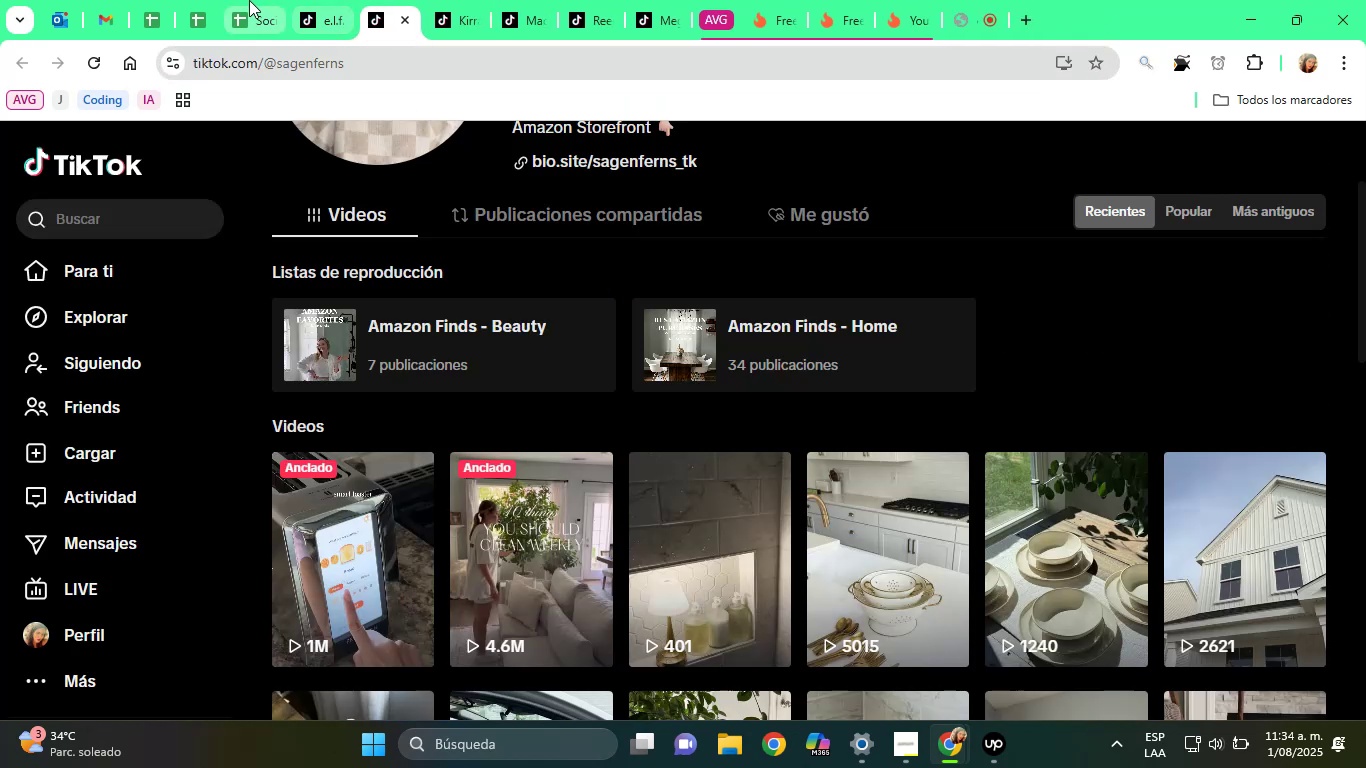 
left_click([236, 0])
 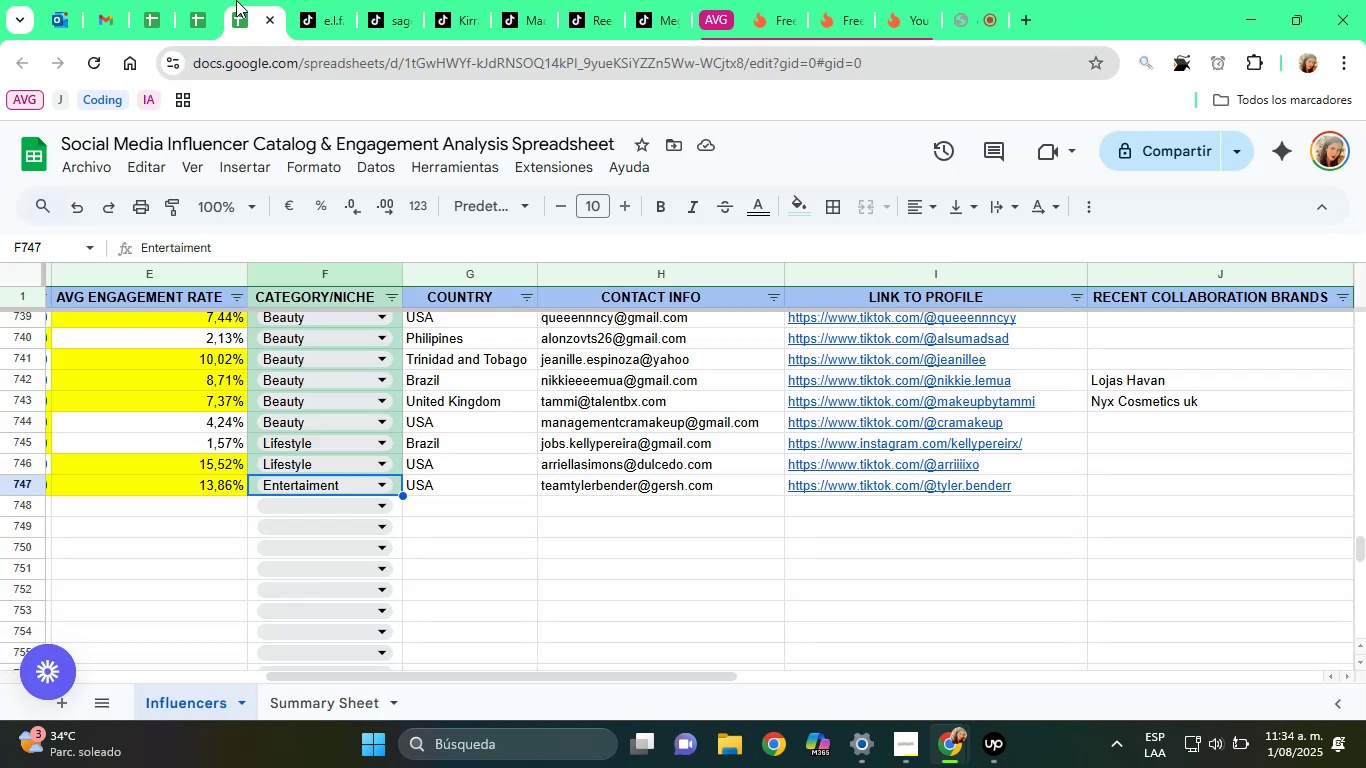 
key(ArrowDown)
 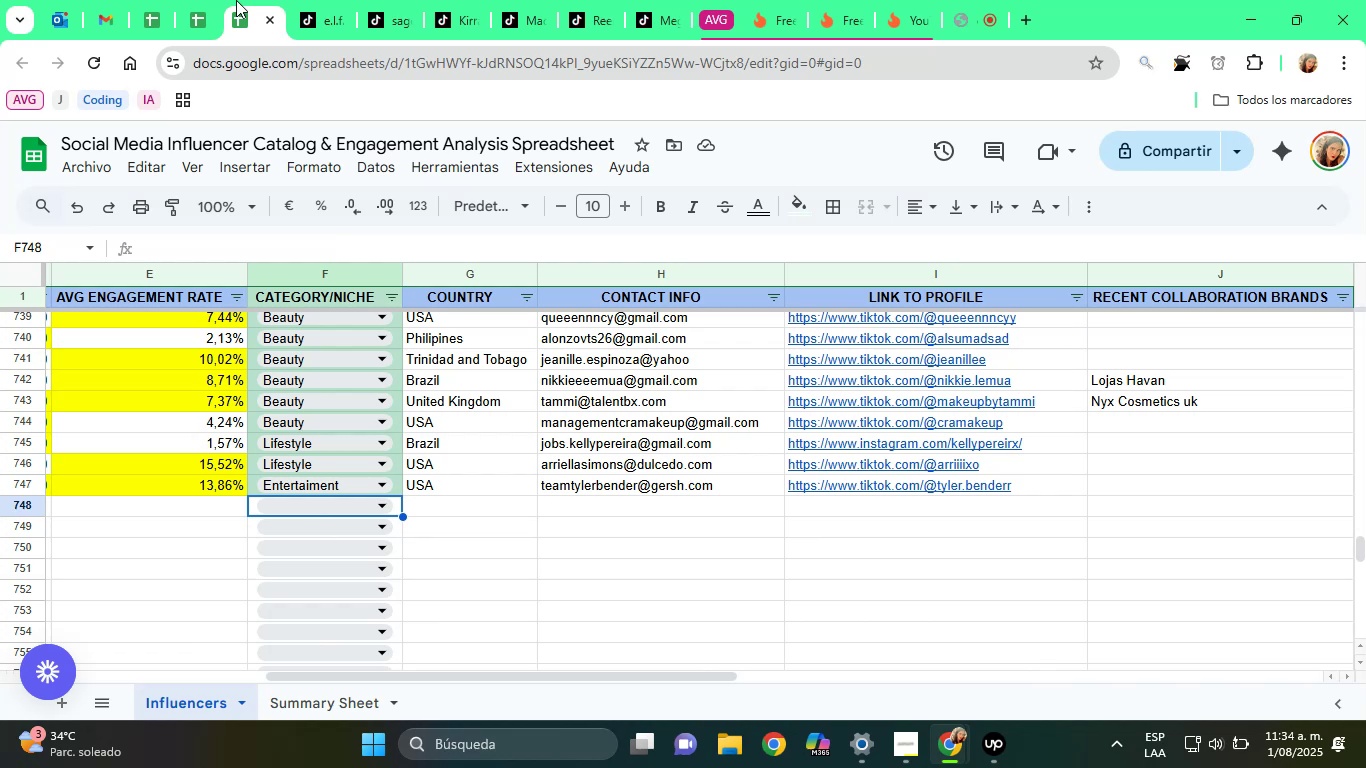 
hold_key(key=ArrowLeft, duration=1.11)
 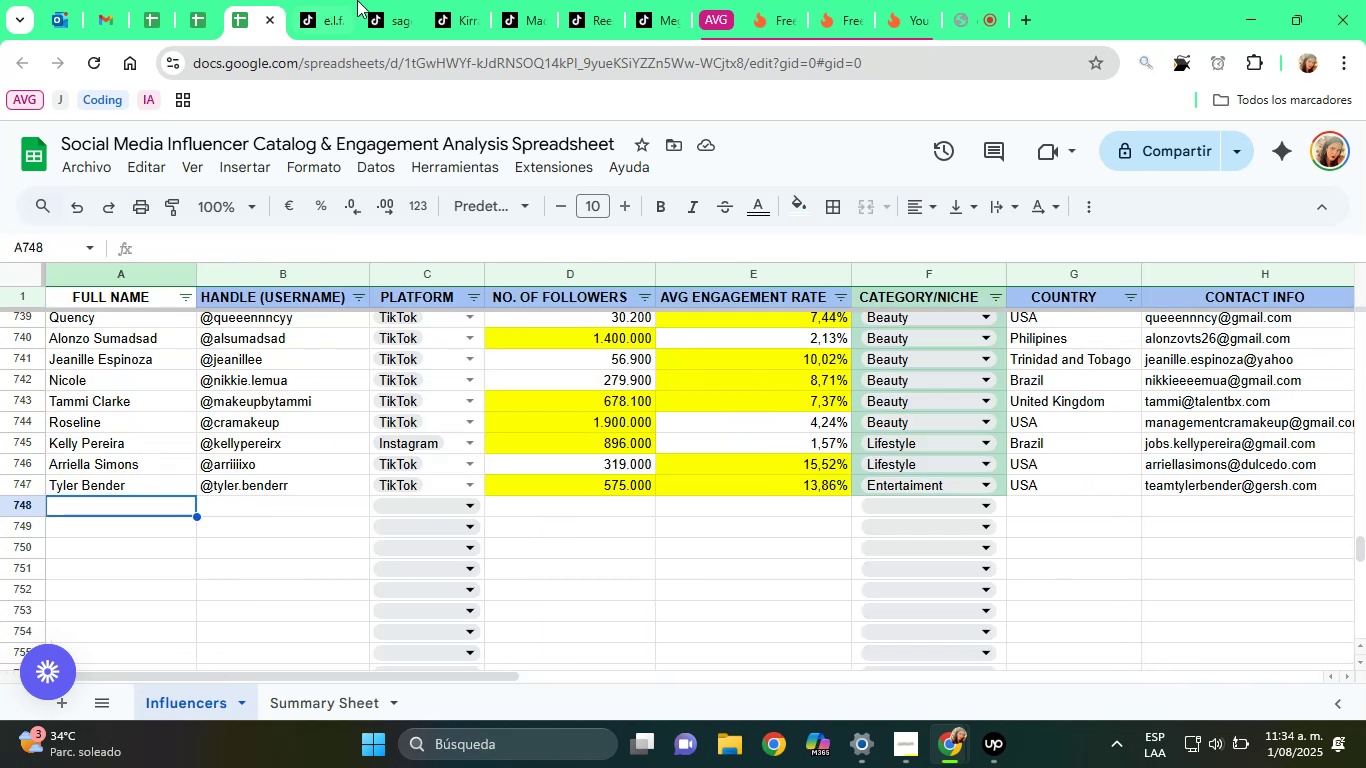 
left_click([383, 0])
 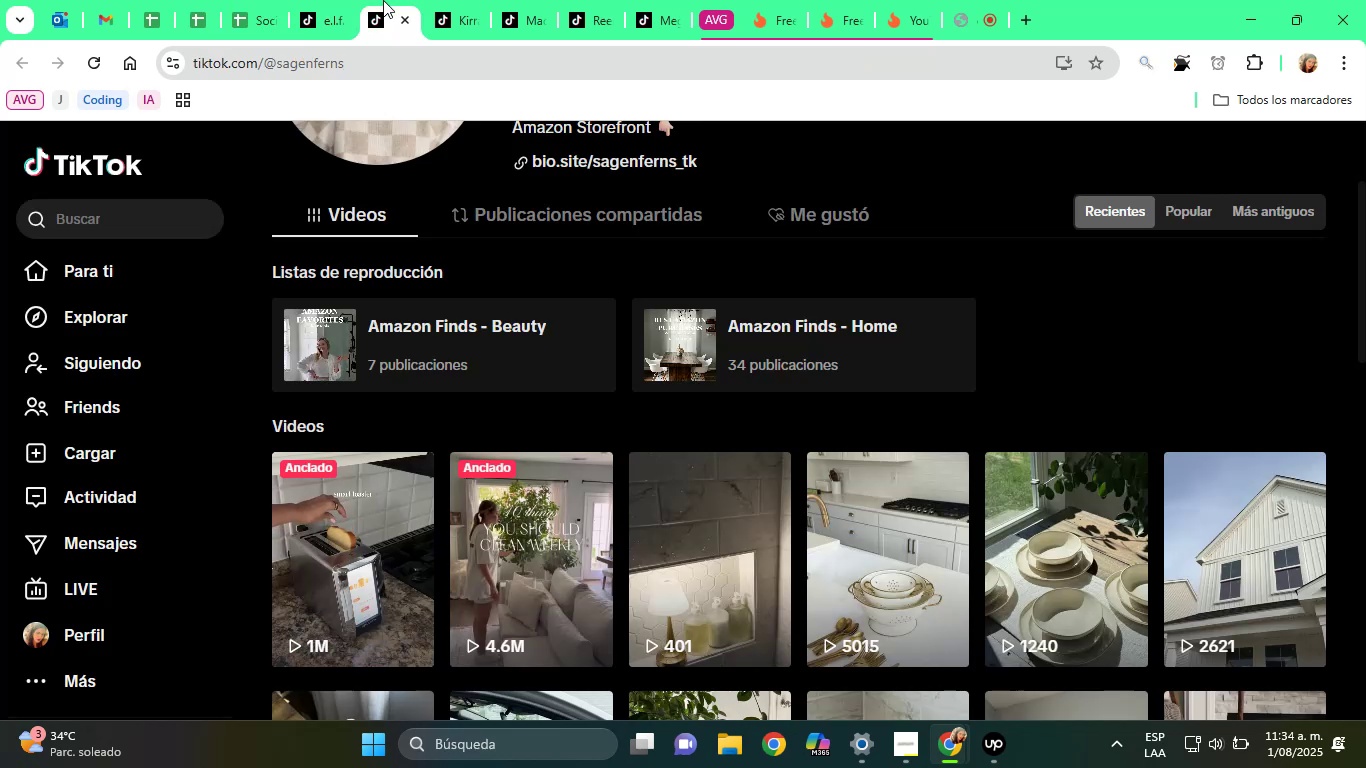 
scroll: coordinate [840, 362], scroll_direction: up, amount: 2.0
 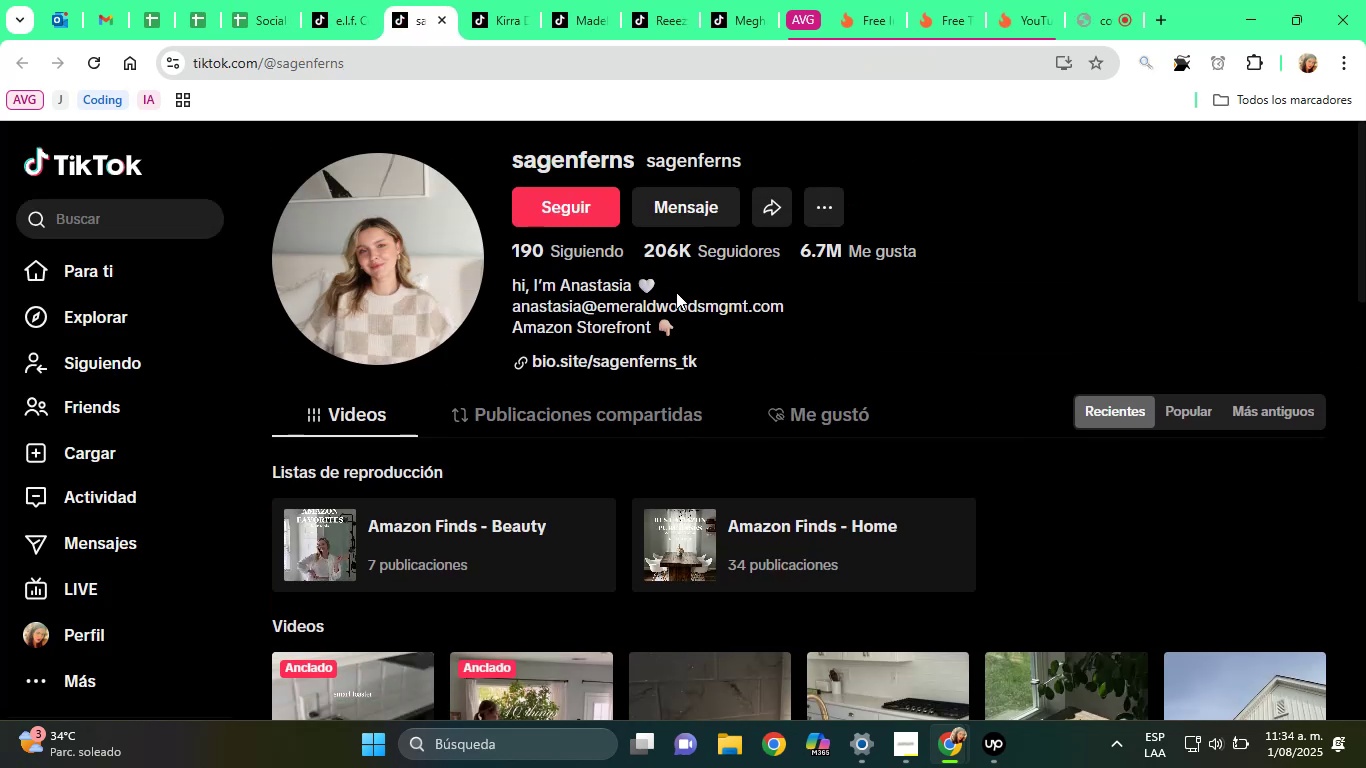 
right_click([666, 354])
 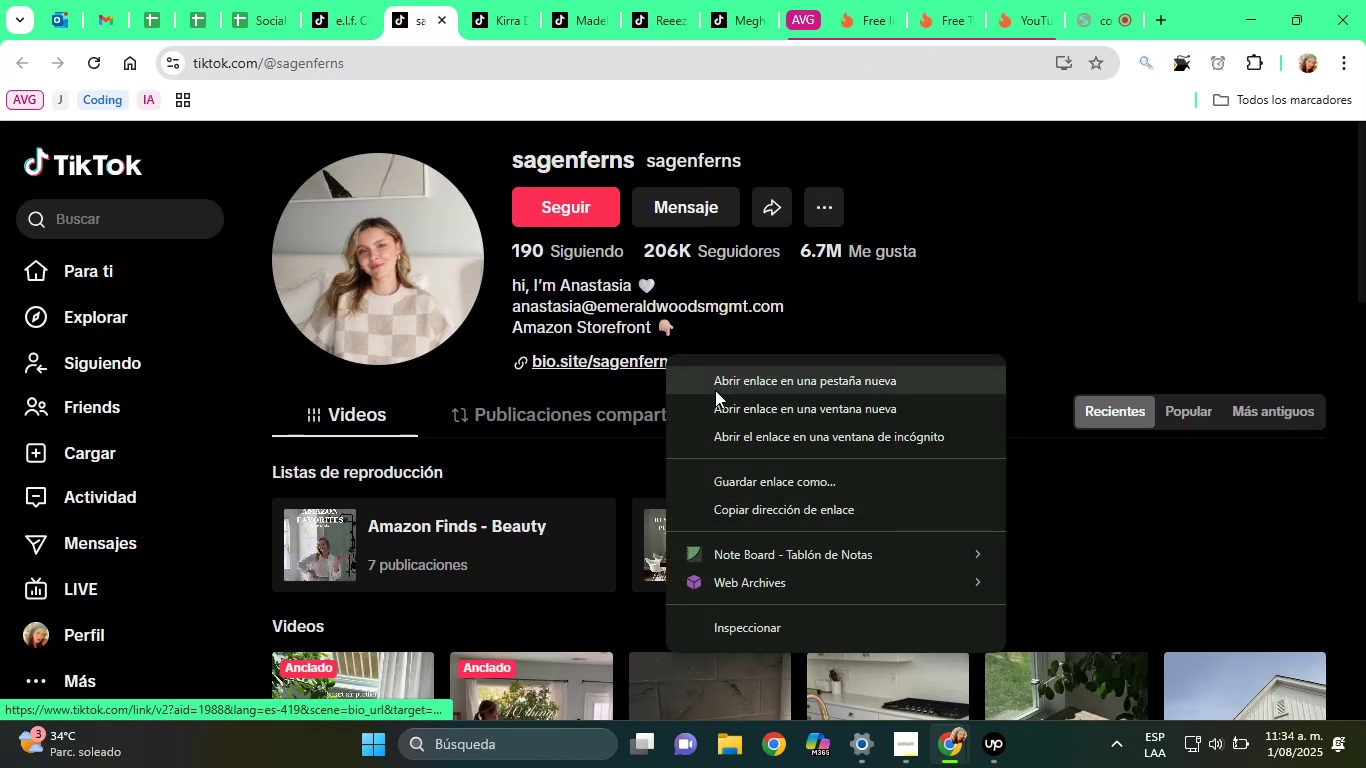 
left_click([716, 390])
 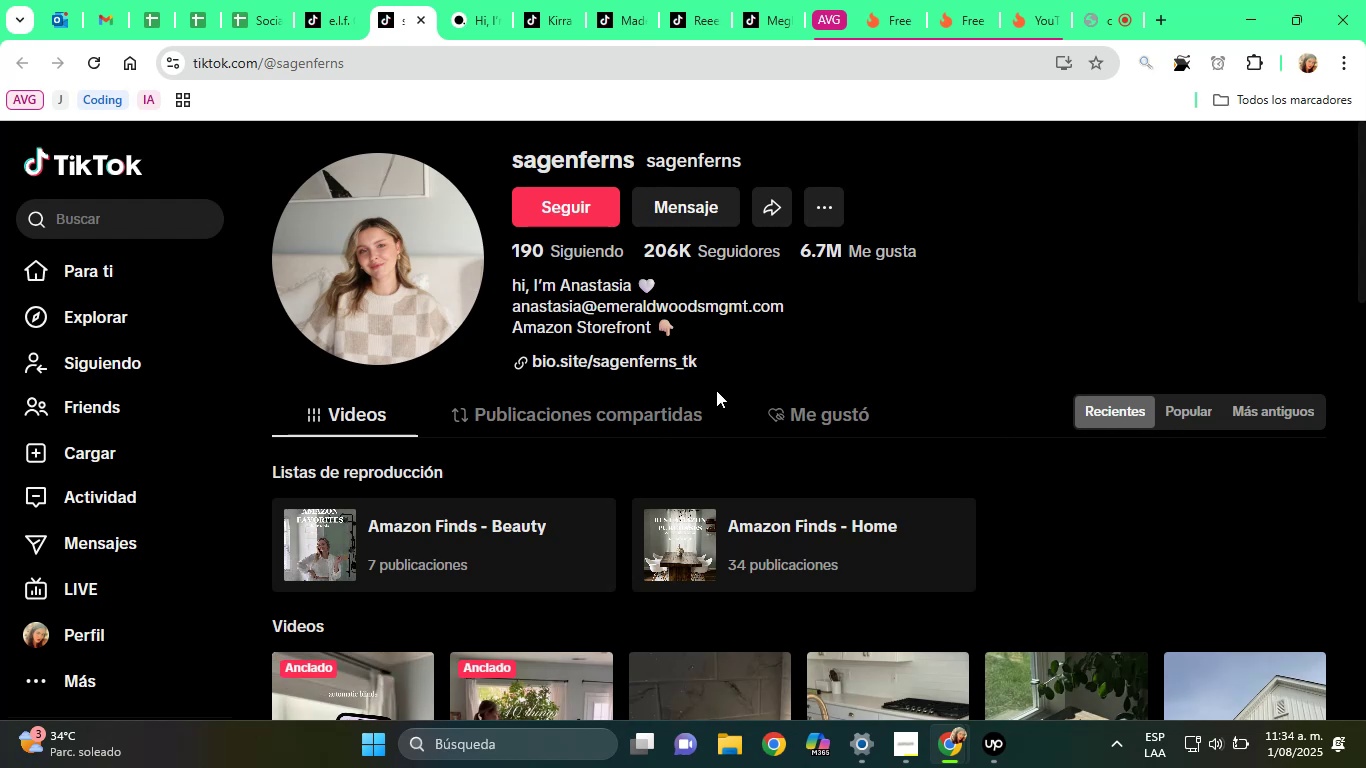 
wait(9.18)
 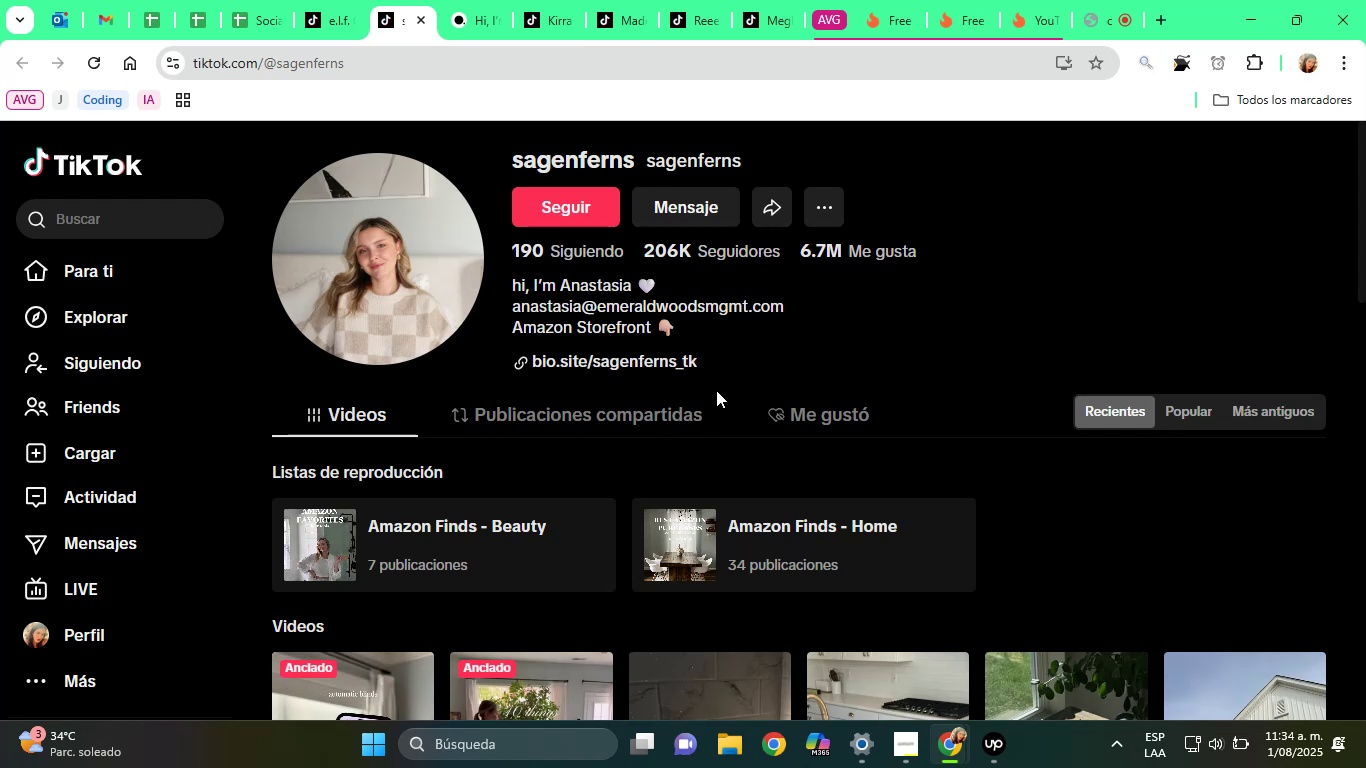 
left_click([455, 0])
 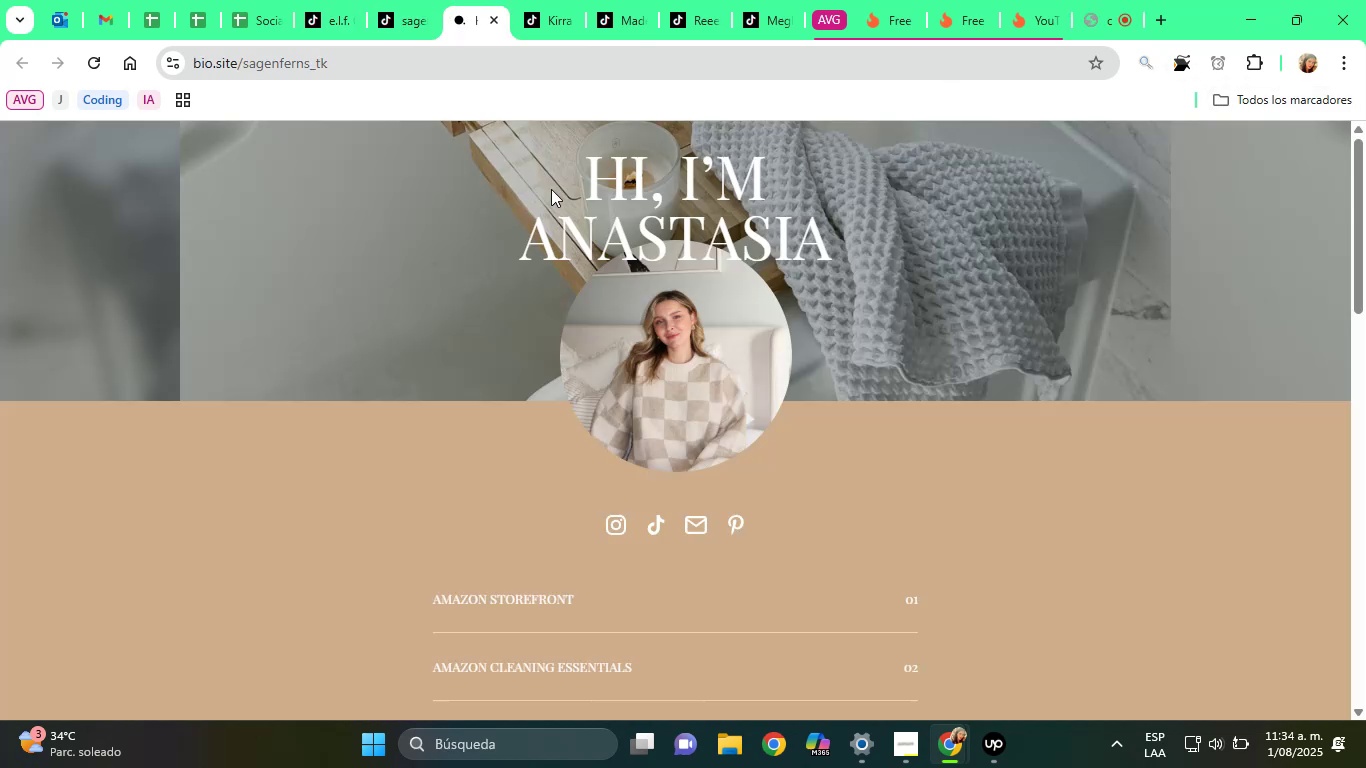 
scroll: coordinate [630, 424], scroll_direction: down, amount: 1.0
 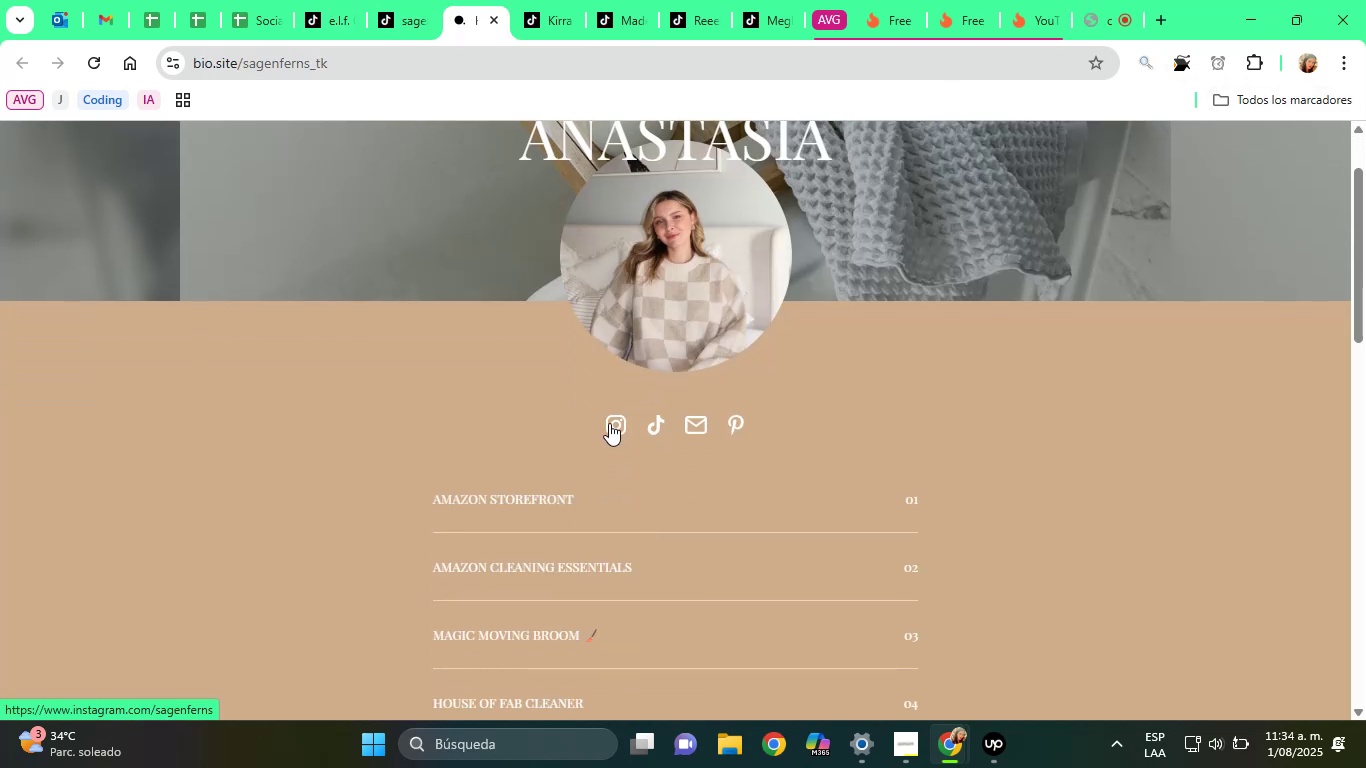 
left_click([609, 423])
 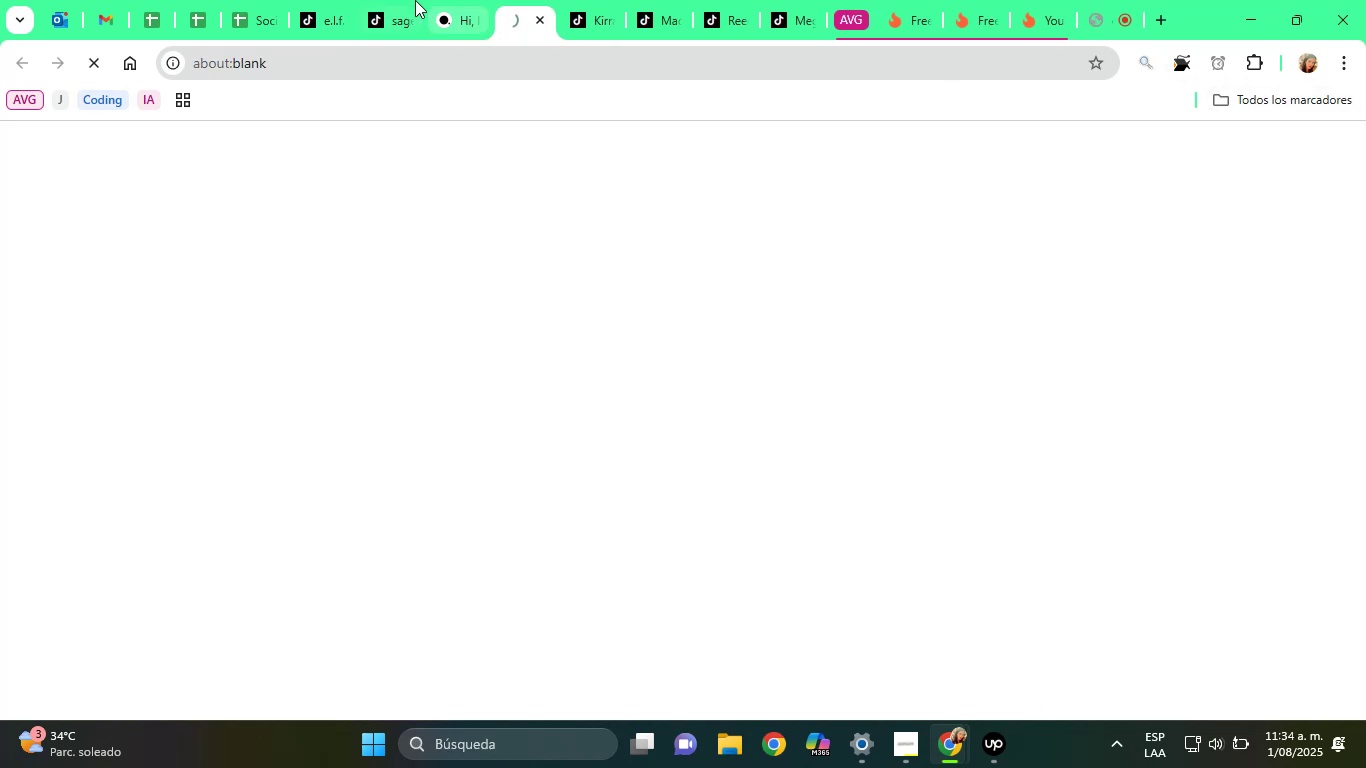 
left_click([378, 0])
 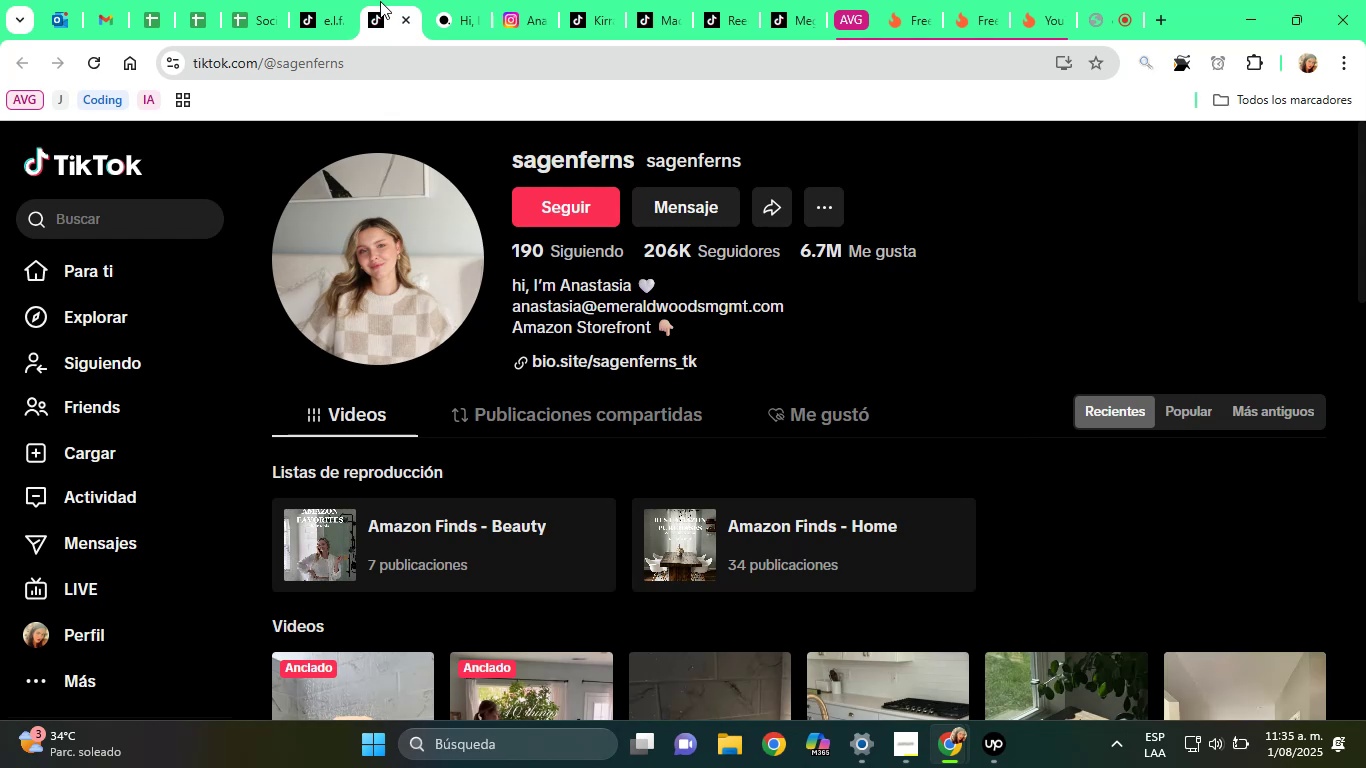 
left_click([522, 0])
 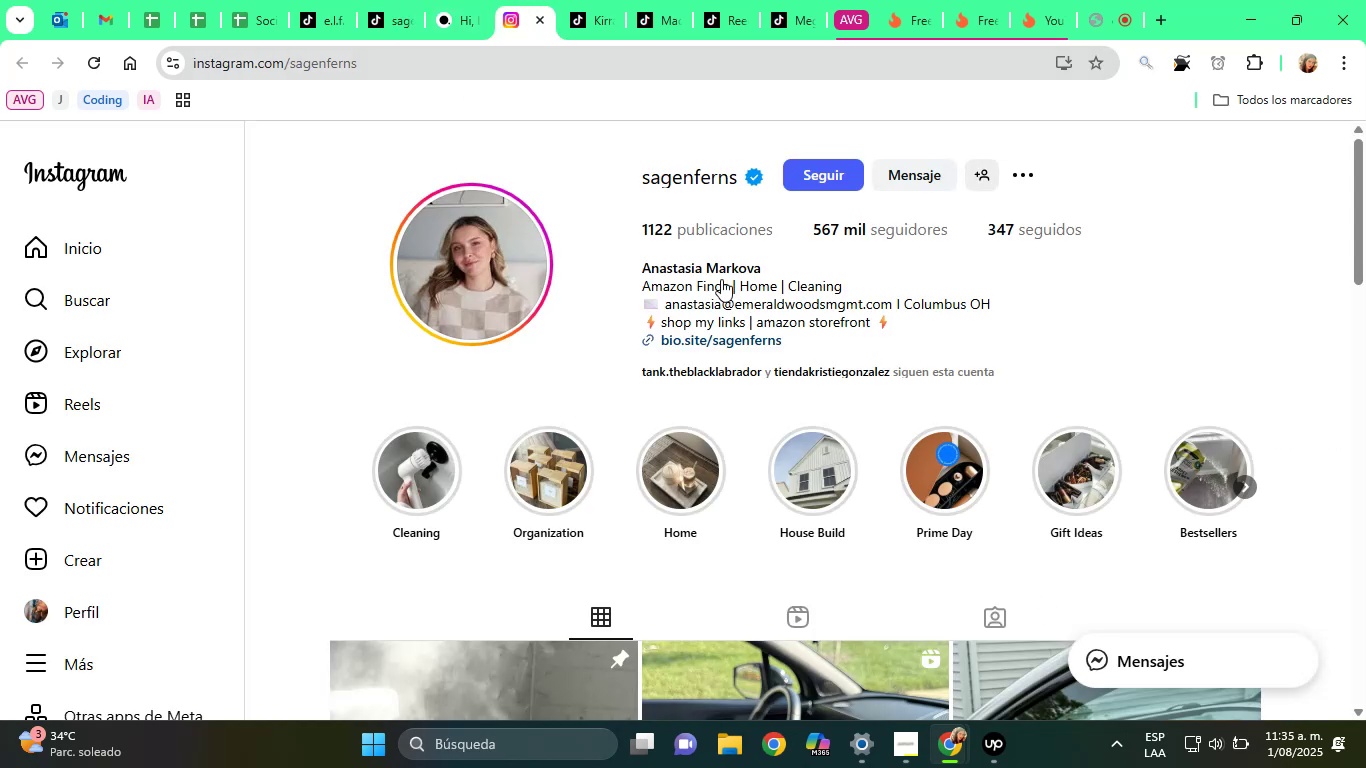 
double_click([702, 263])
 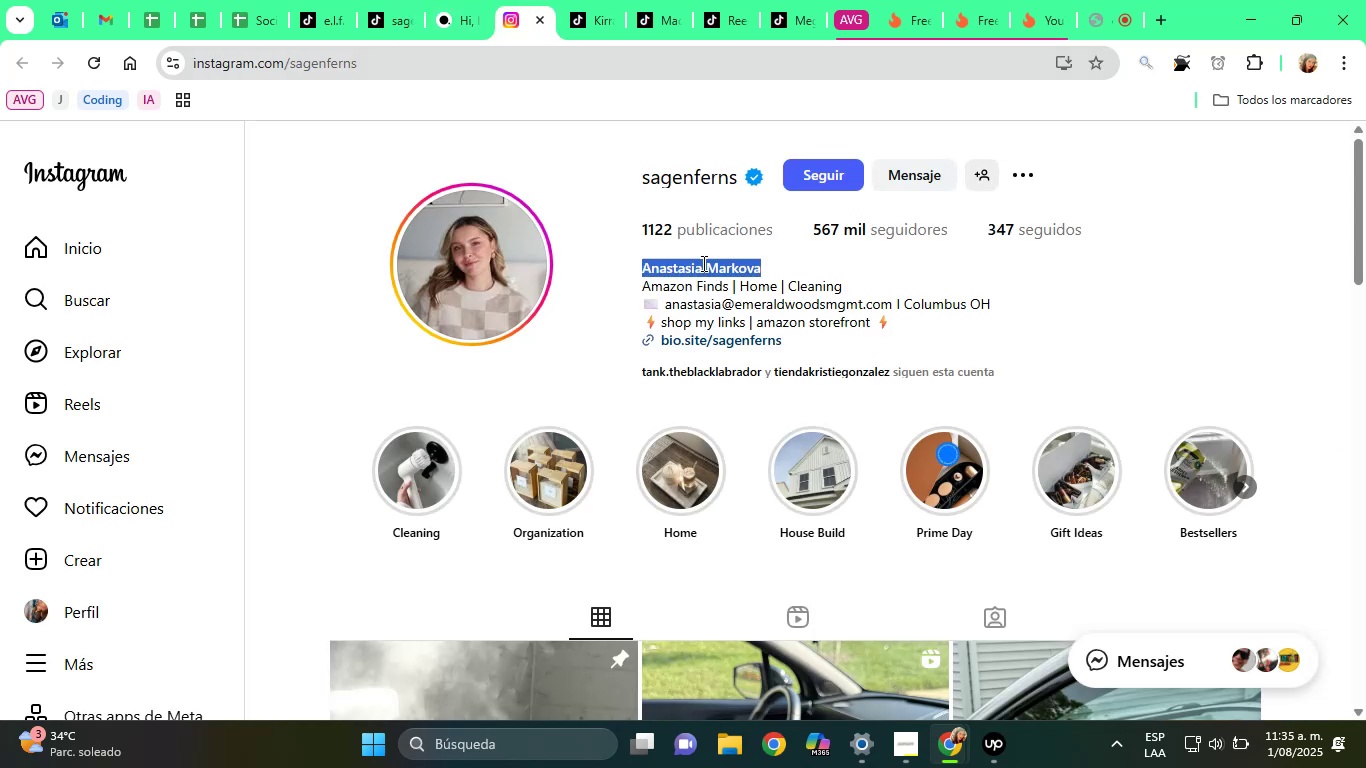 
triple_click([702, 263])
 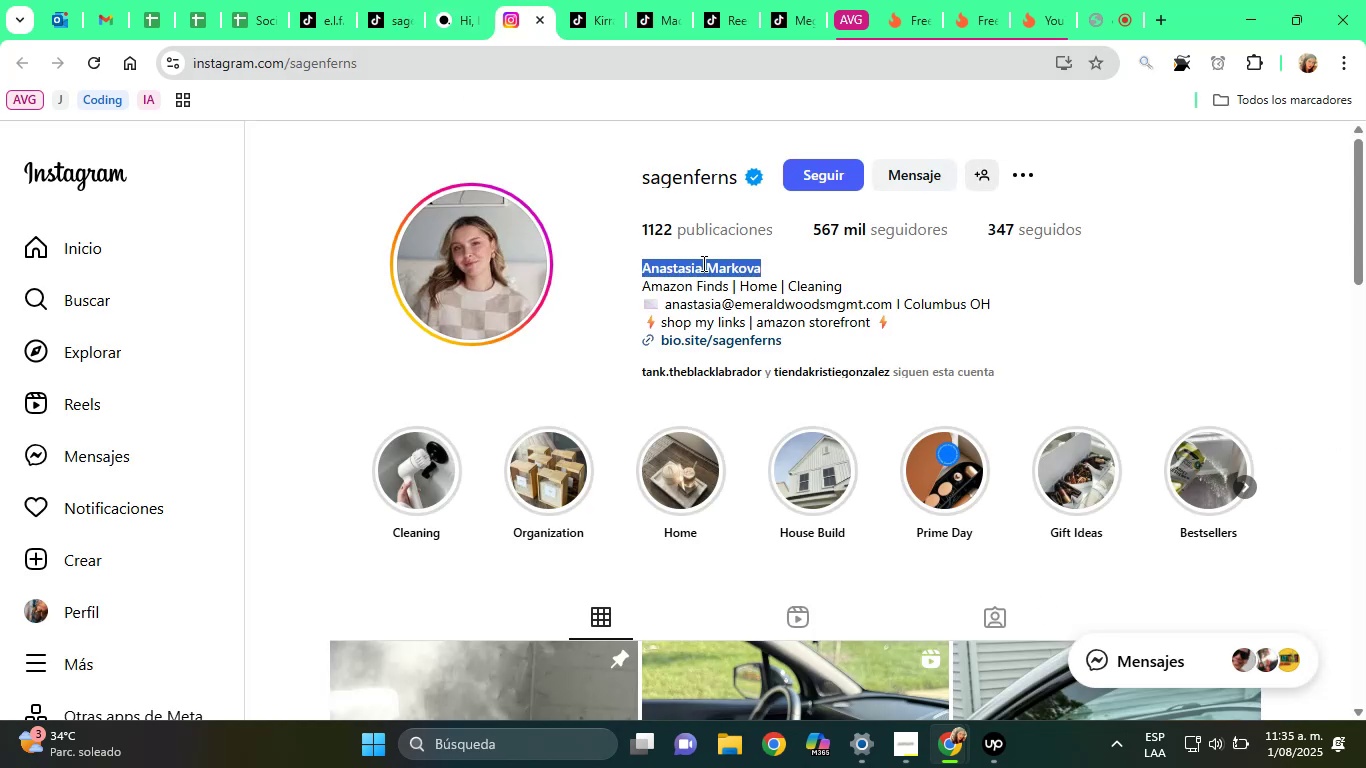 
right_click([702, 263])
 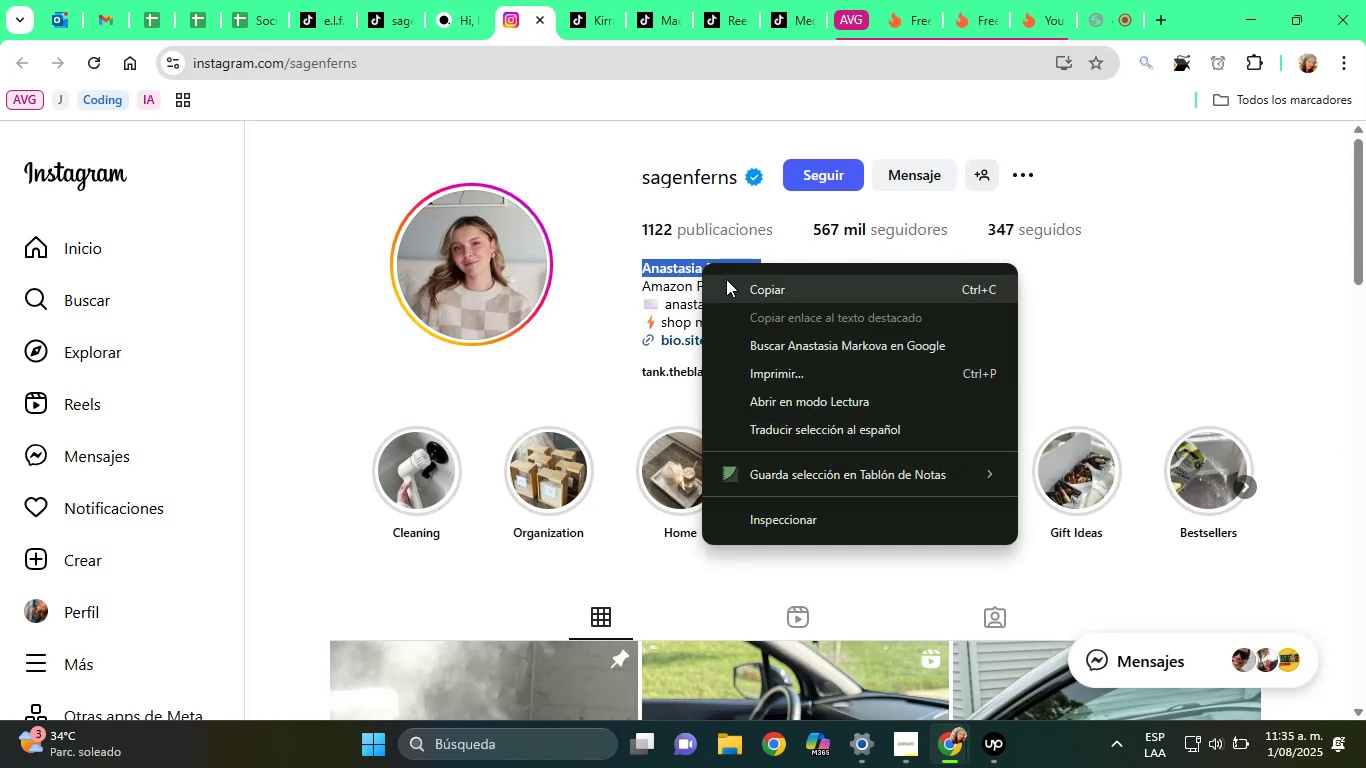 
left_click([730, 280])
 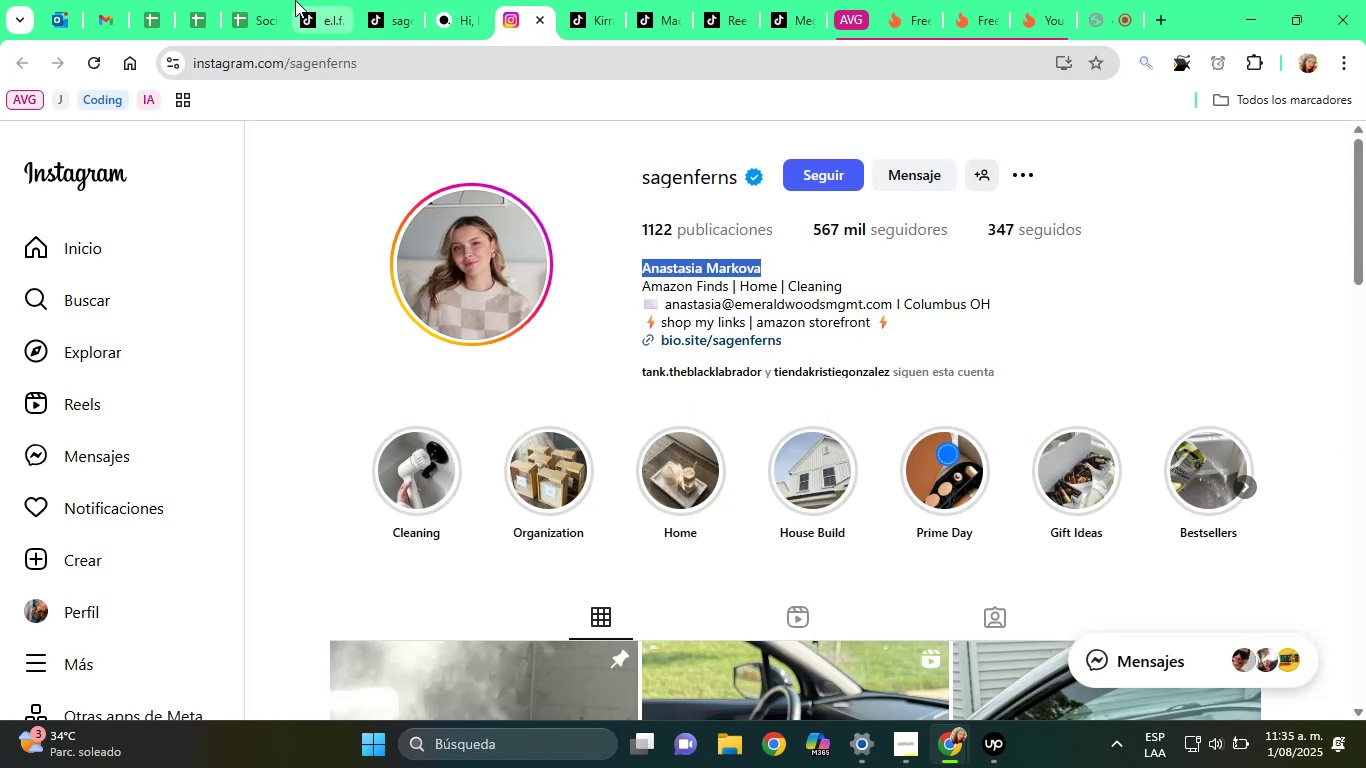 
left_click([255, 0])
 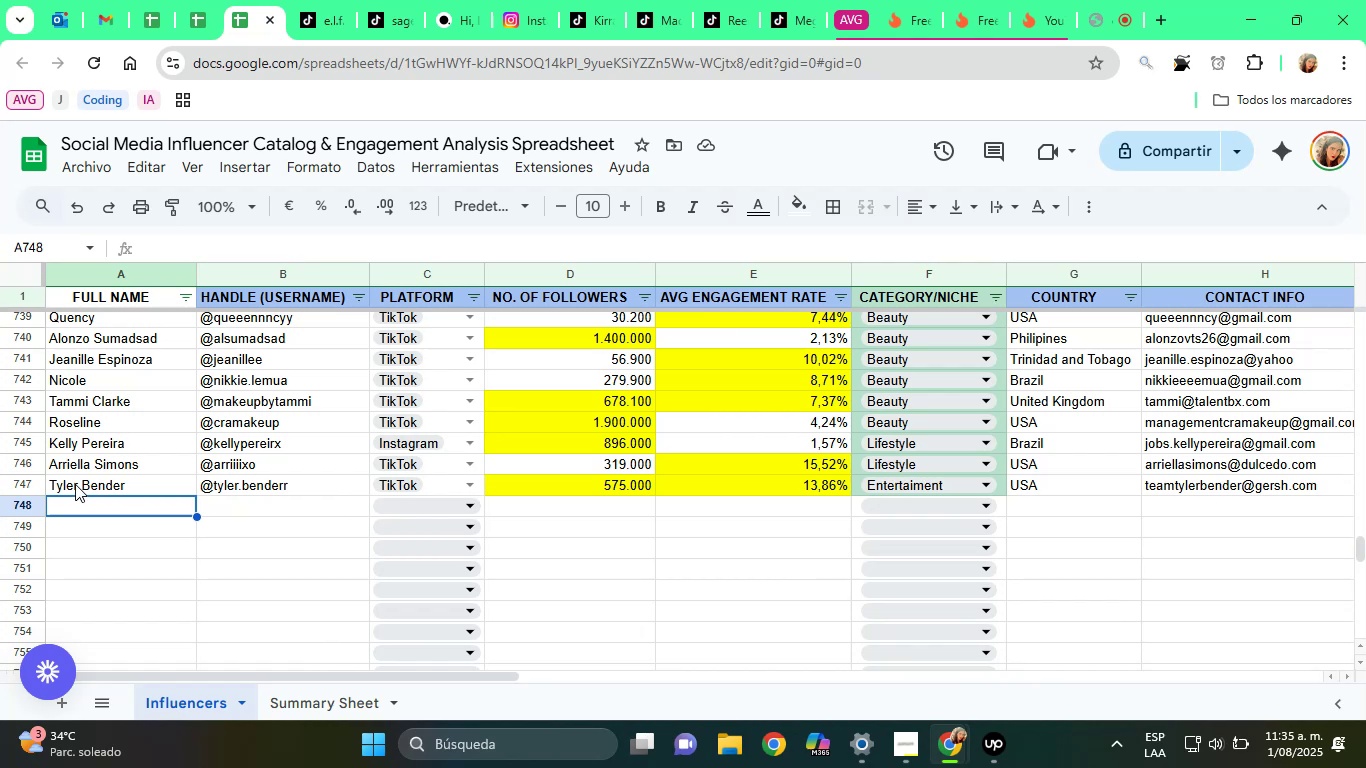 
key(ArrowLeft)
 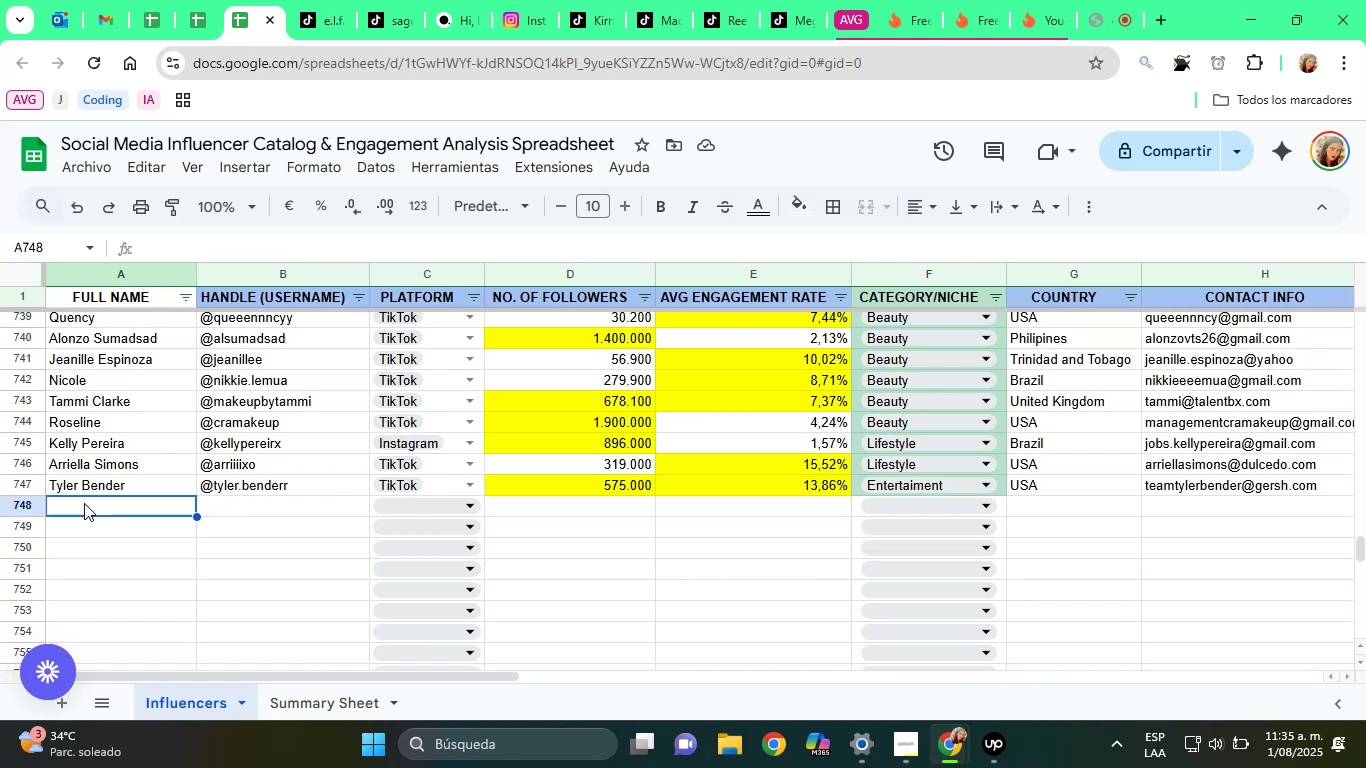 
right_click([86, 503])
 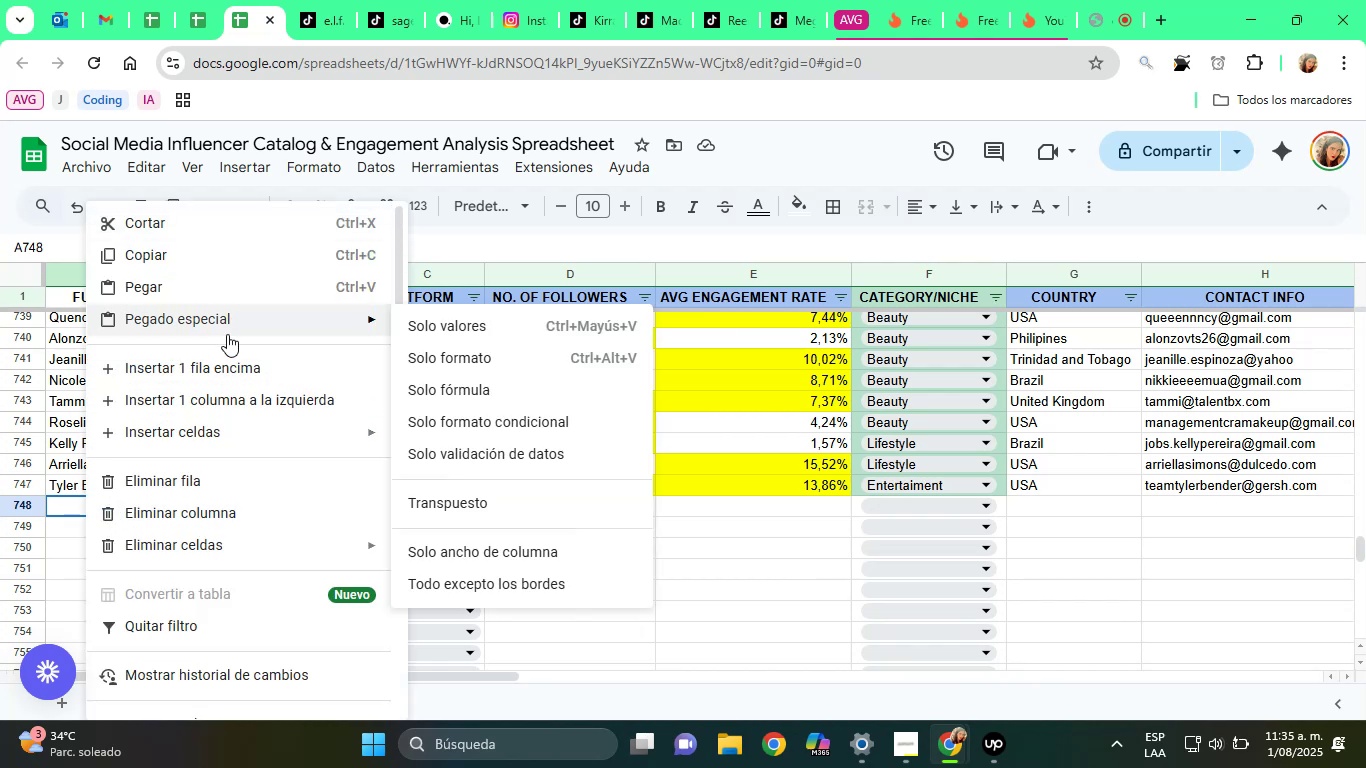 
left_click([437, 339])
 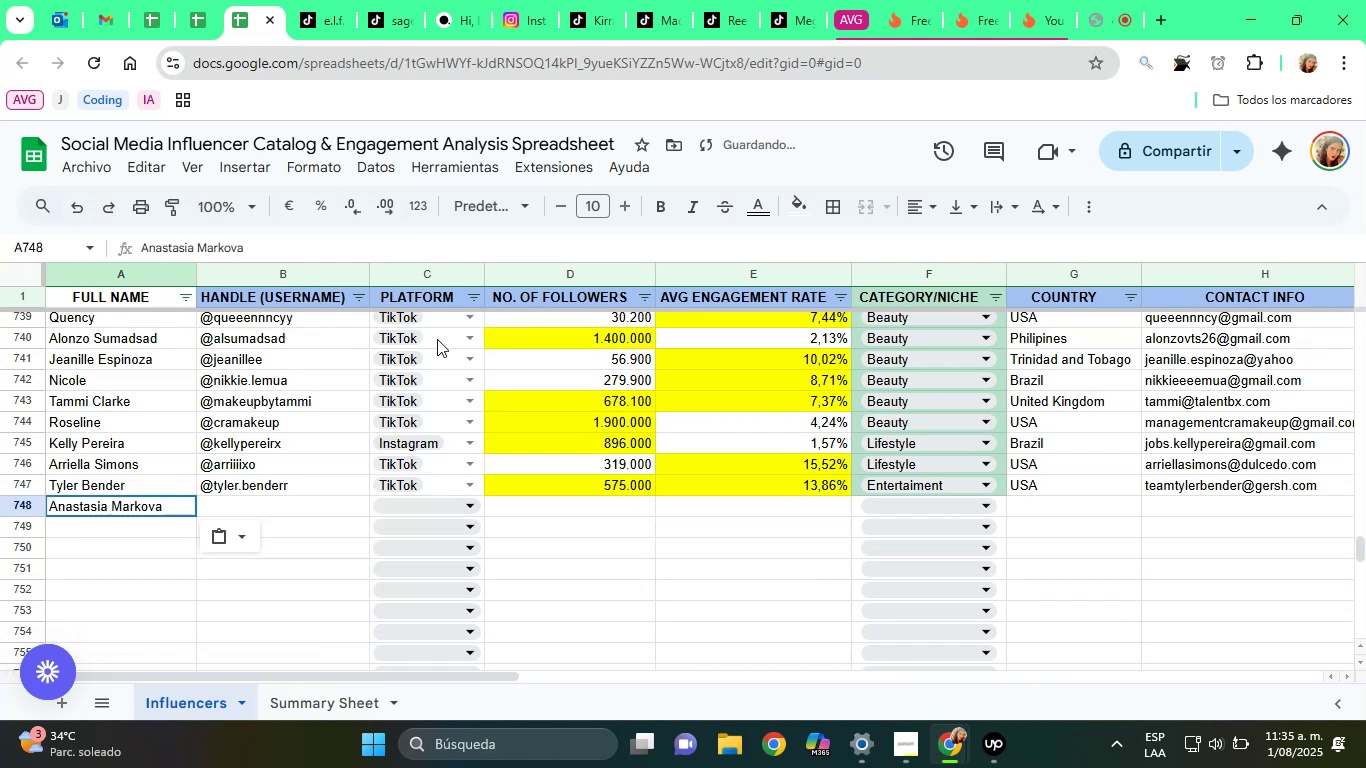 
key(ArrowRight)
 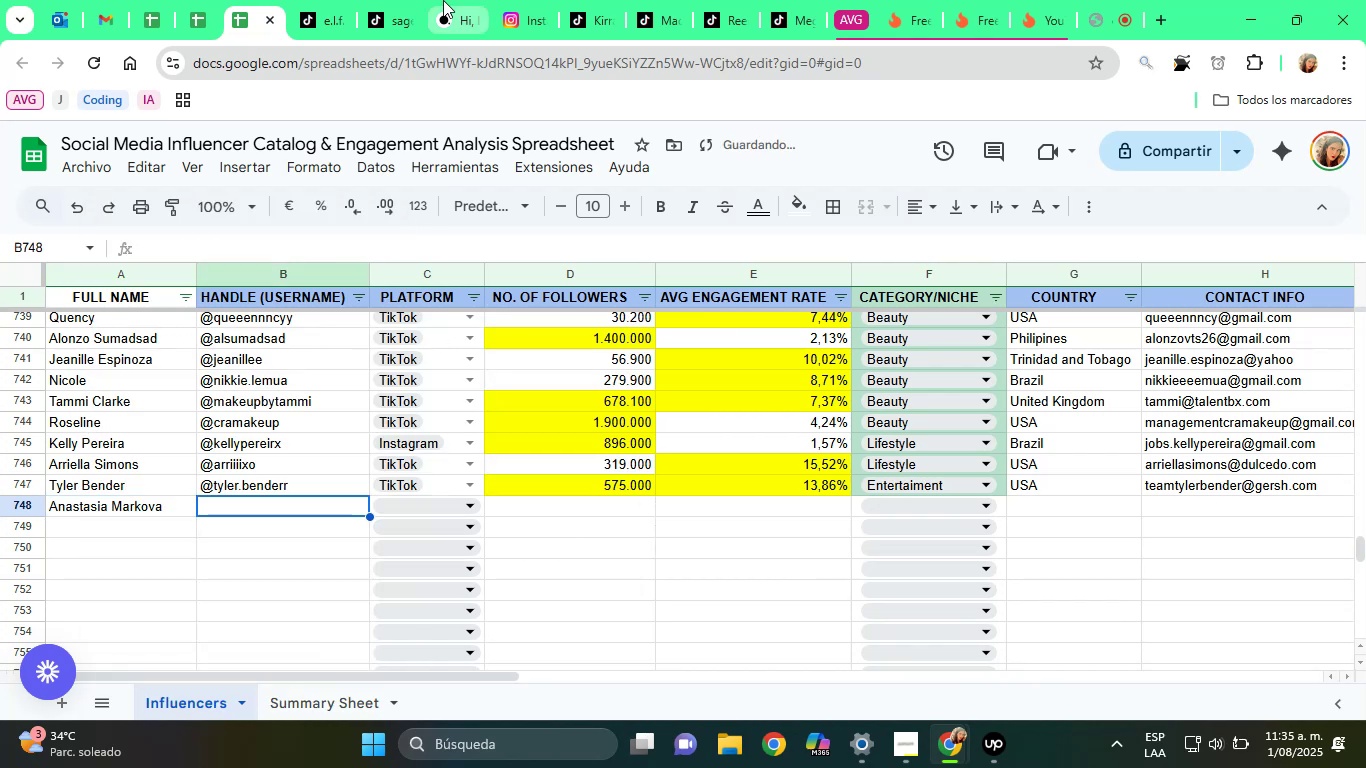 
left_click([411, 0])
 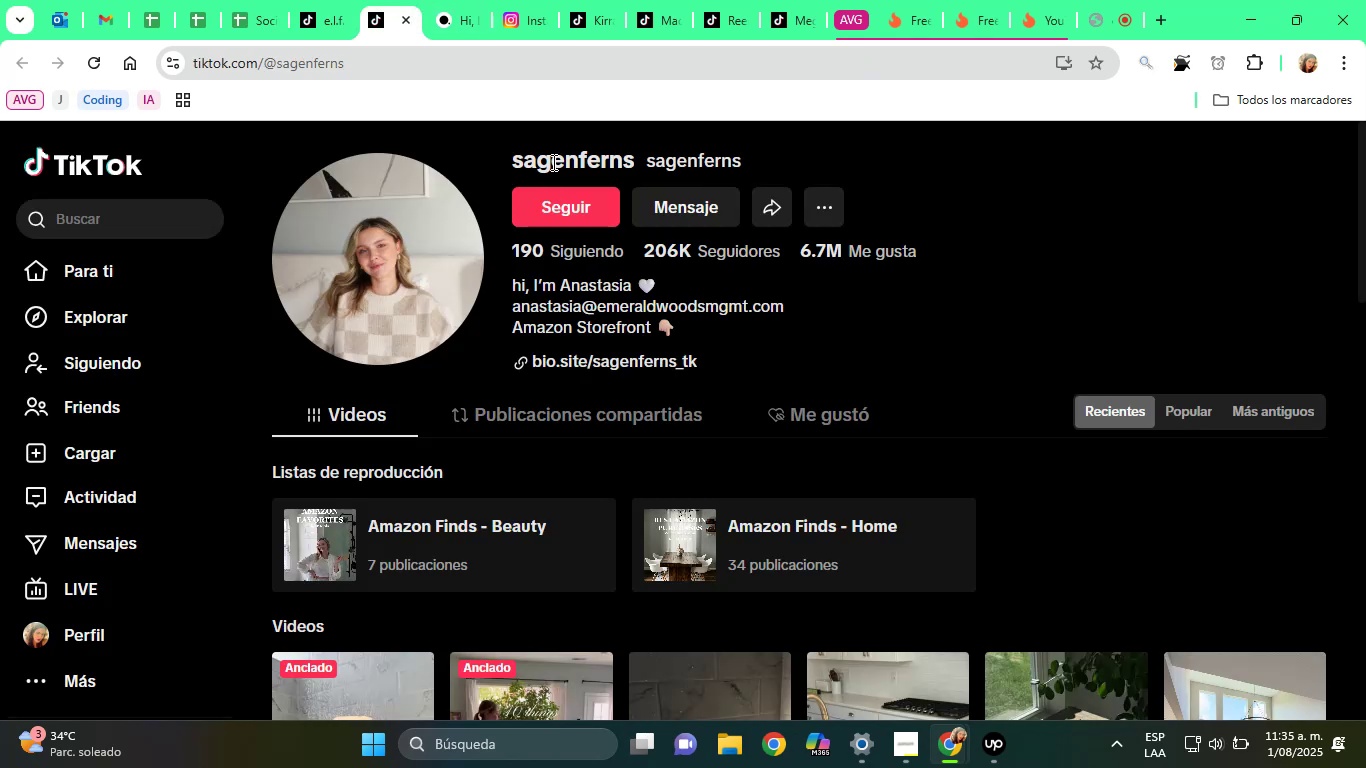 
double_click([552, 151])
 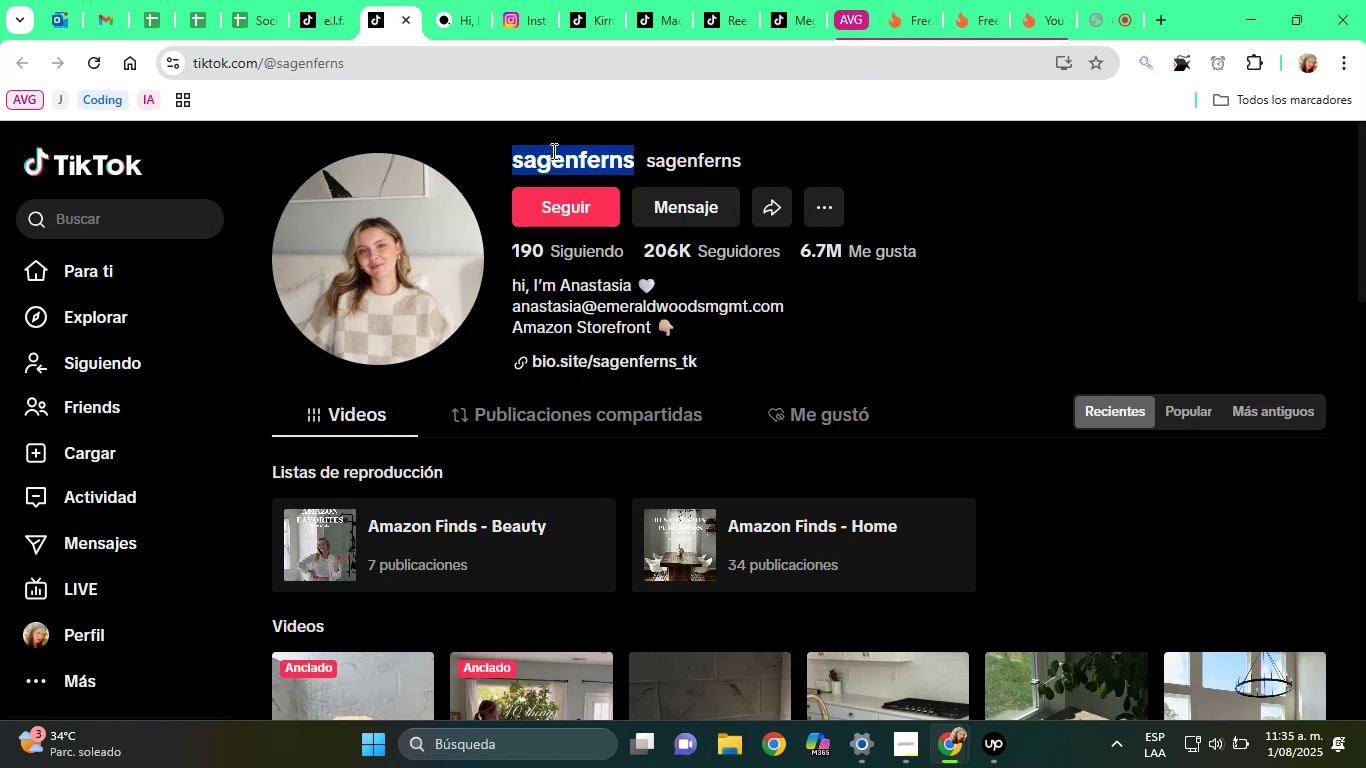 
right_click([552, 151])
 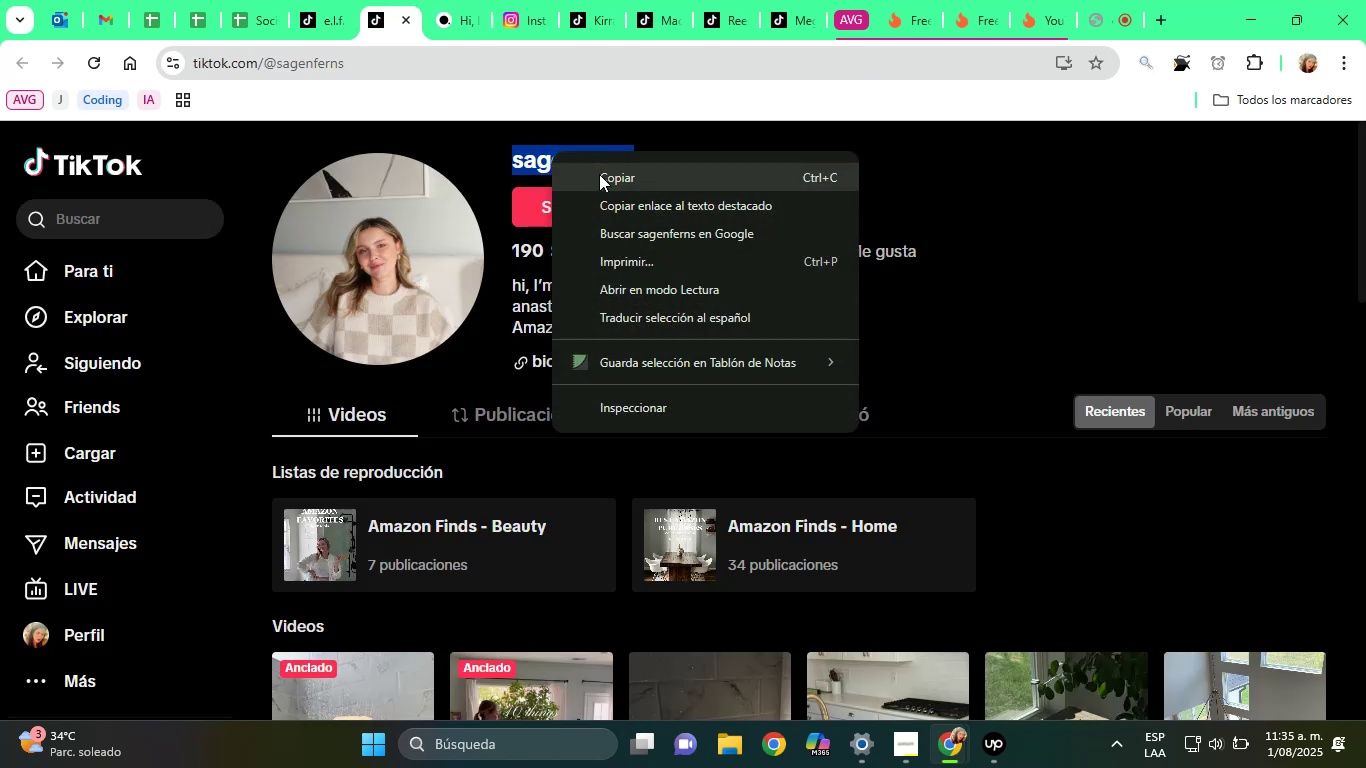 
left_click([609, 176])
 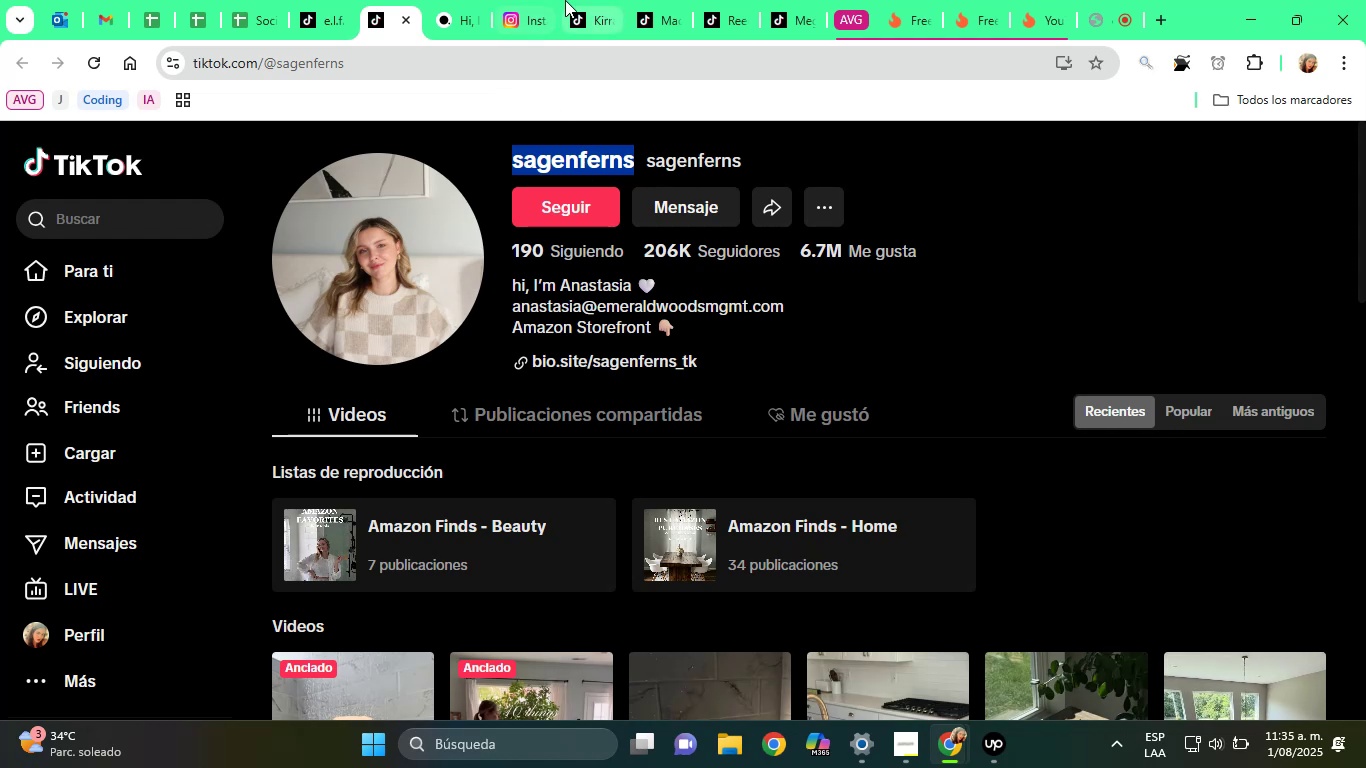 
left_click([514, 0])
 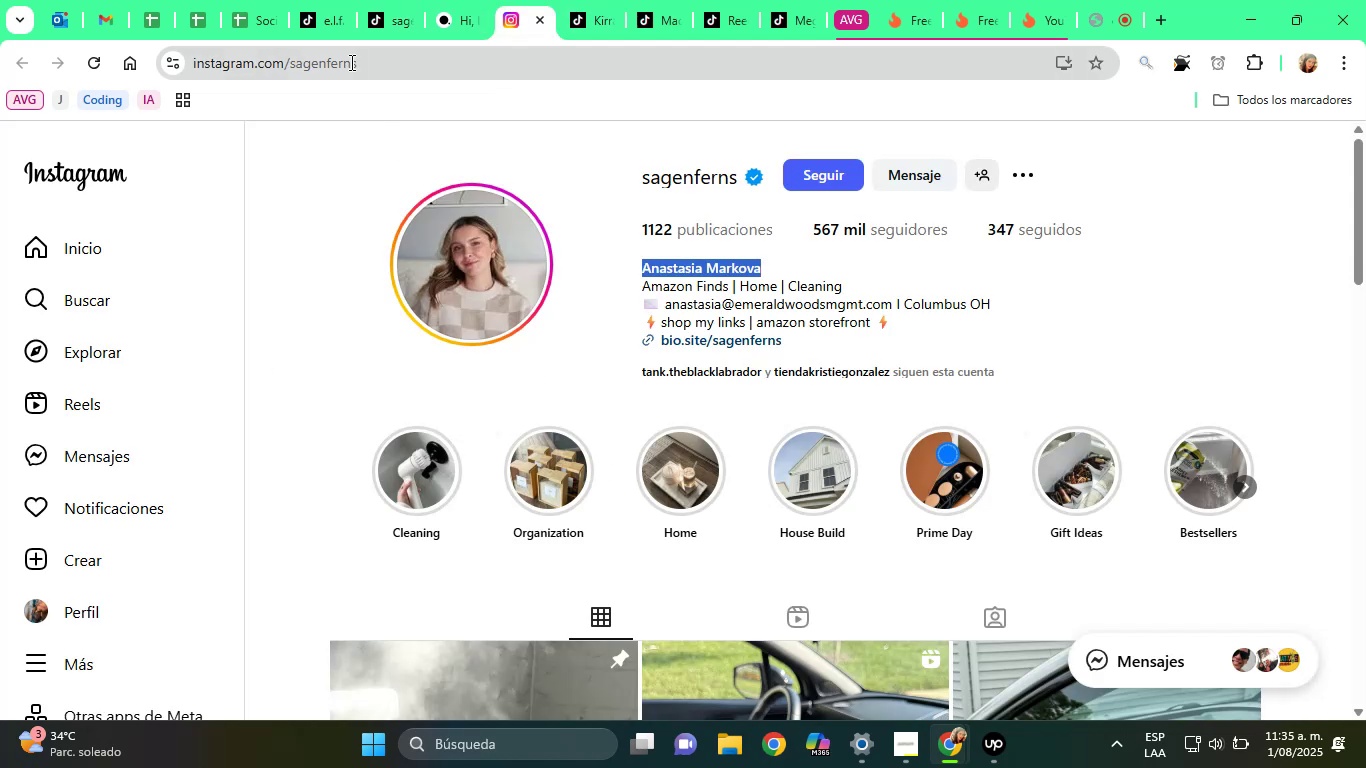 
left_click([258, 0])
 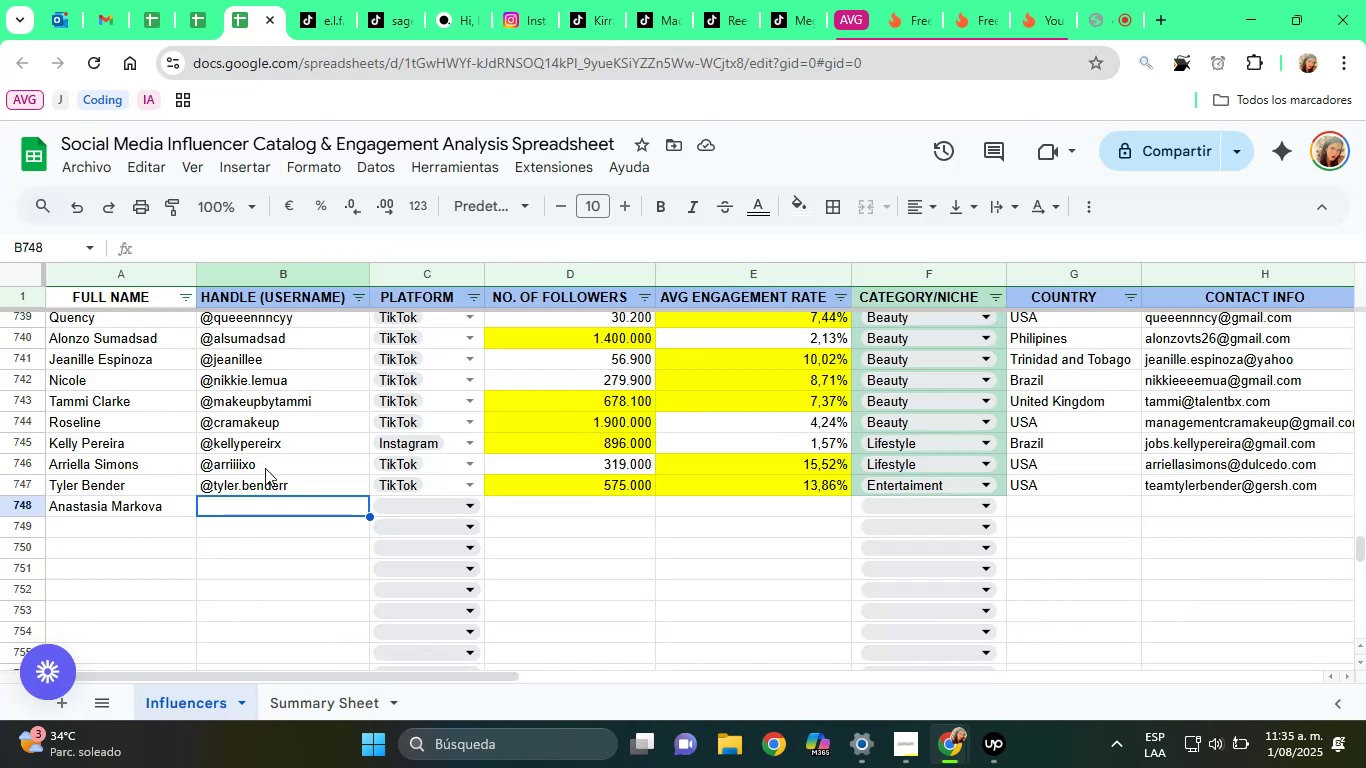 
key(Alt+Control+Q)
 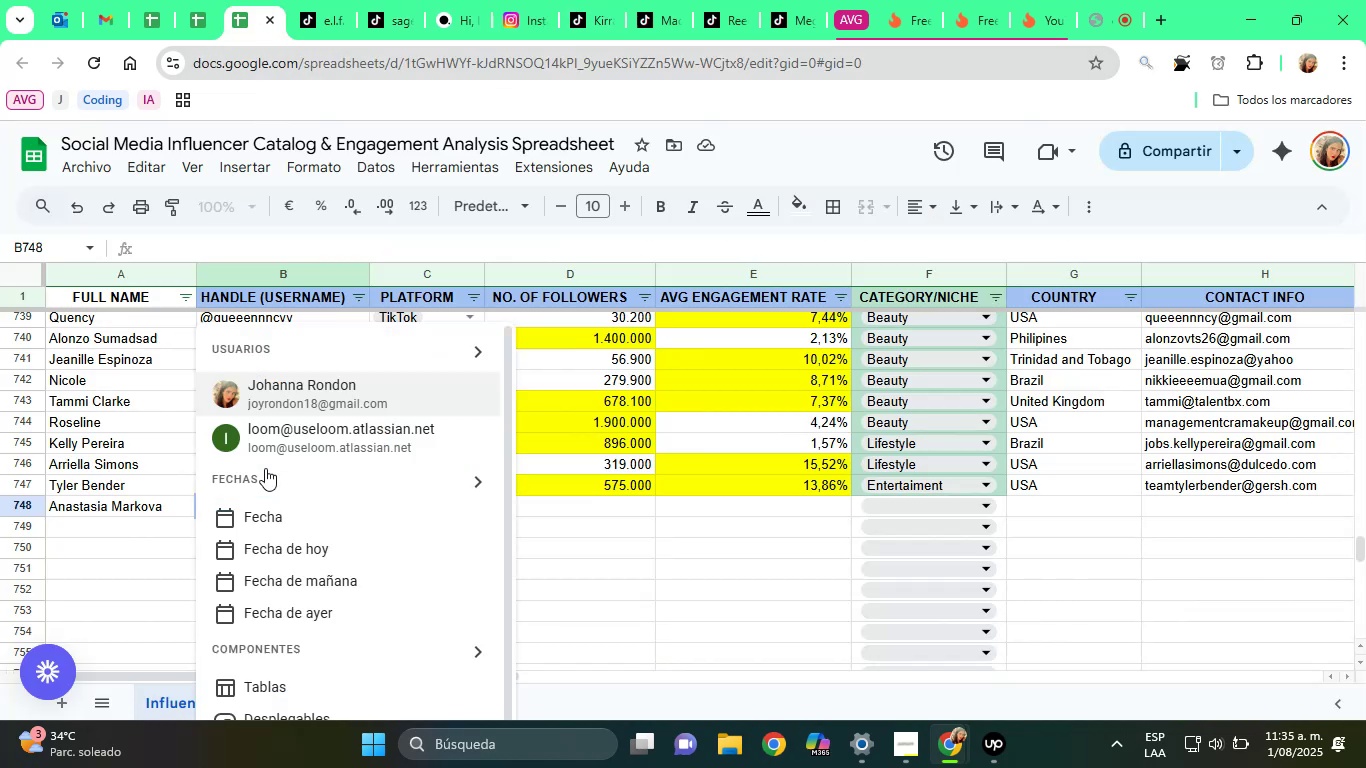 
key(Control+ControlLeft)
 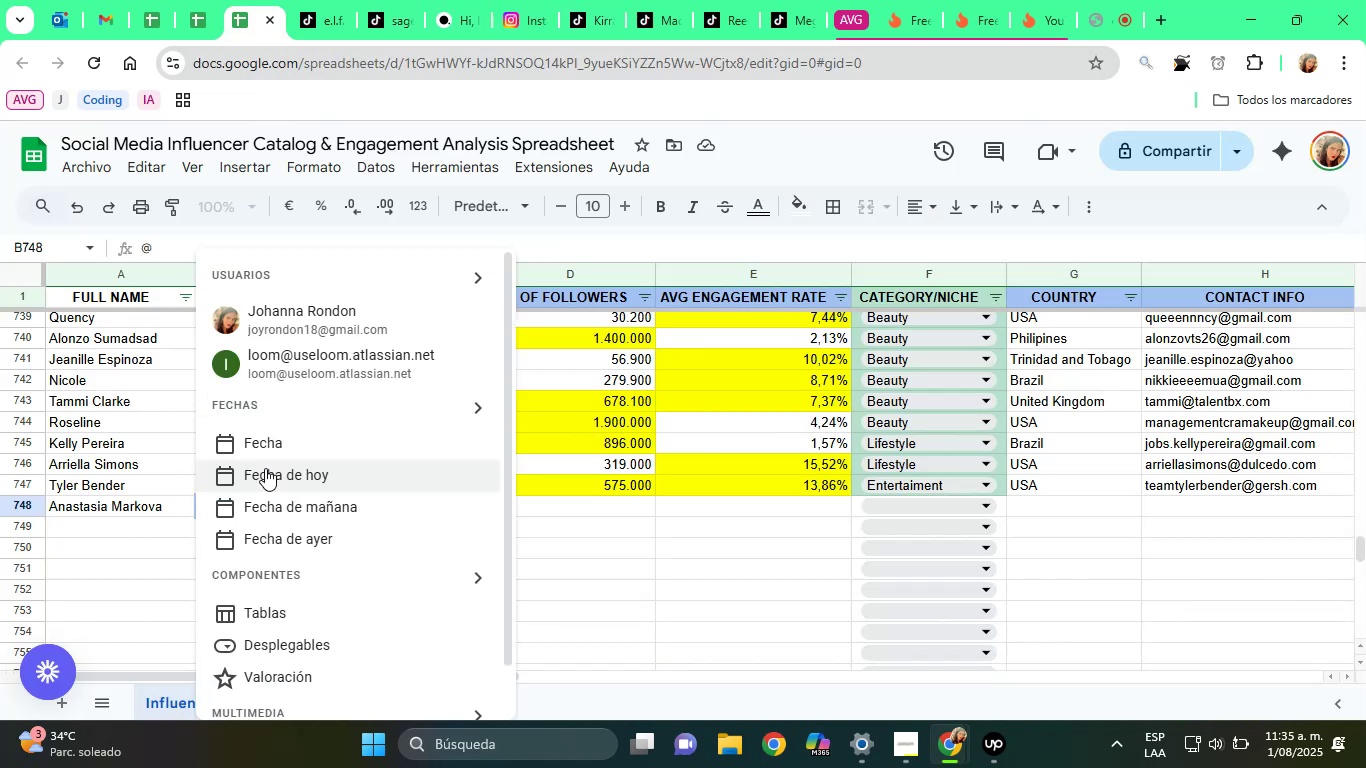 
key(Control+V)
 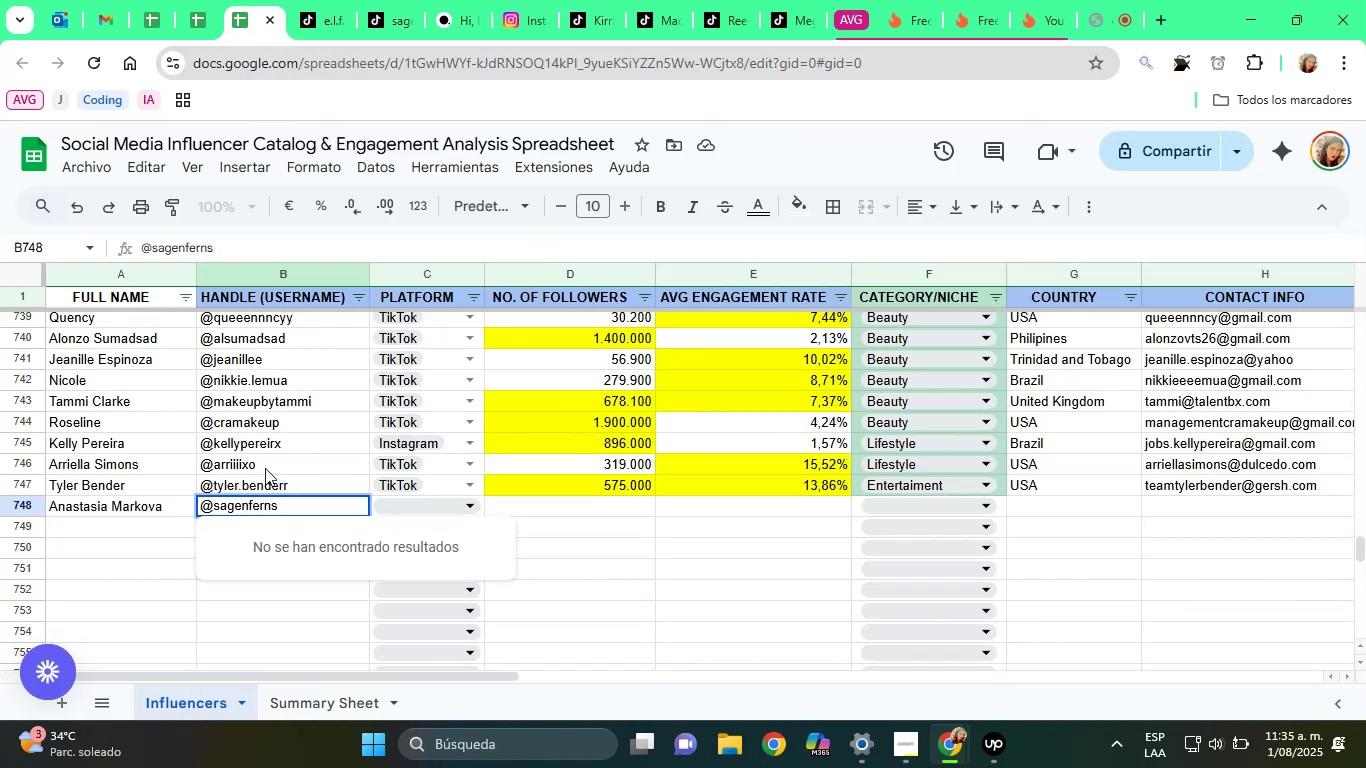 
mouse_move([434, 536])
 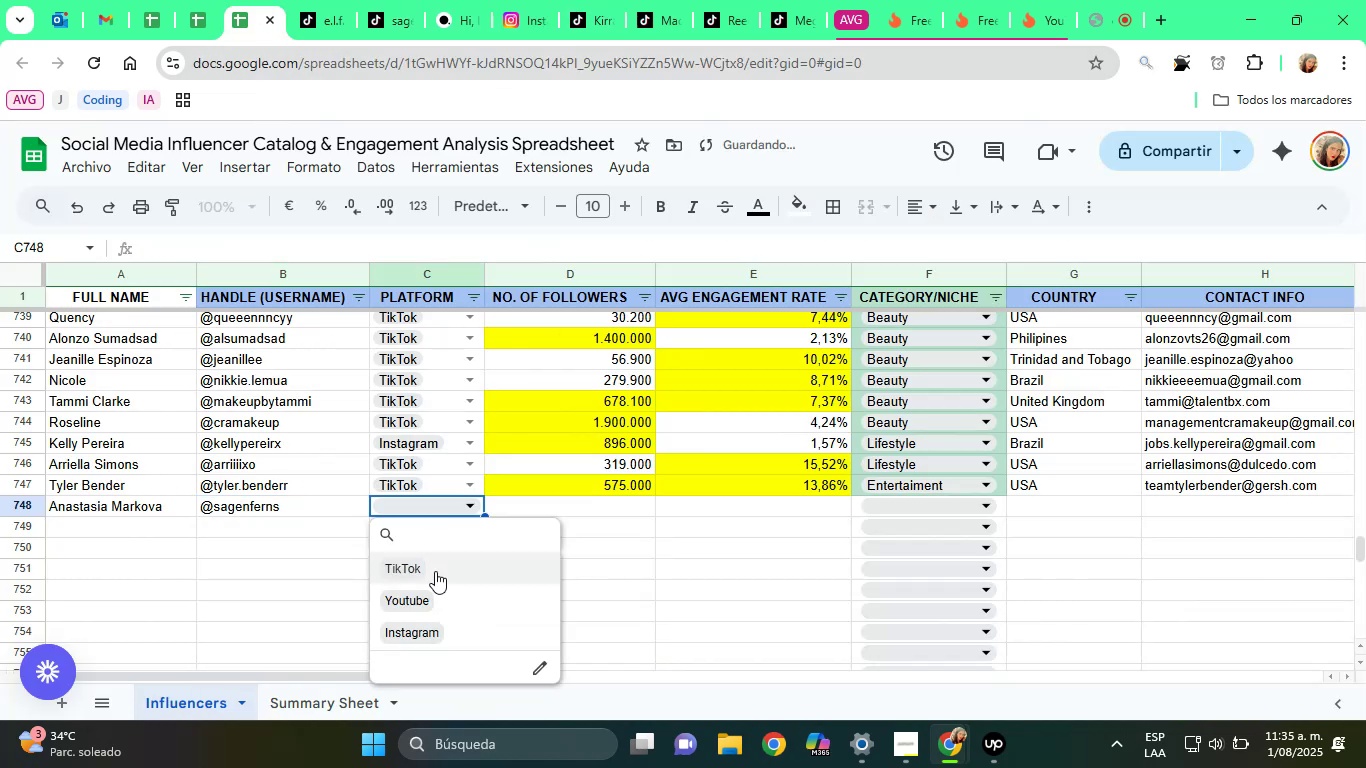 
left_click([435, 571])
 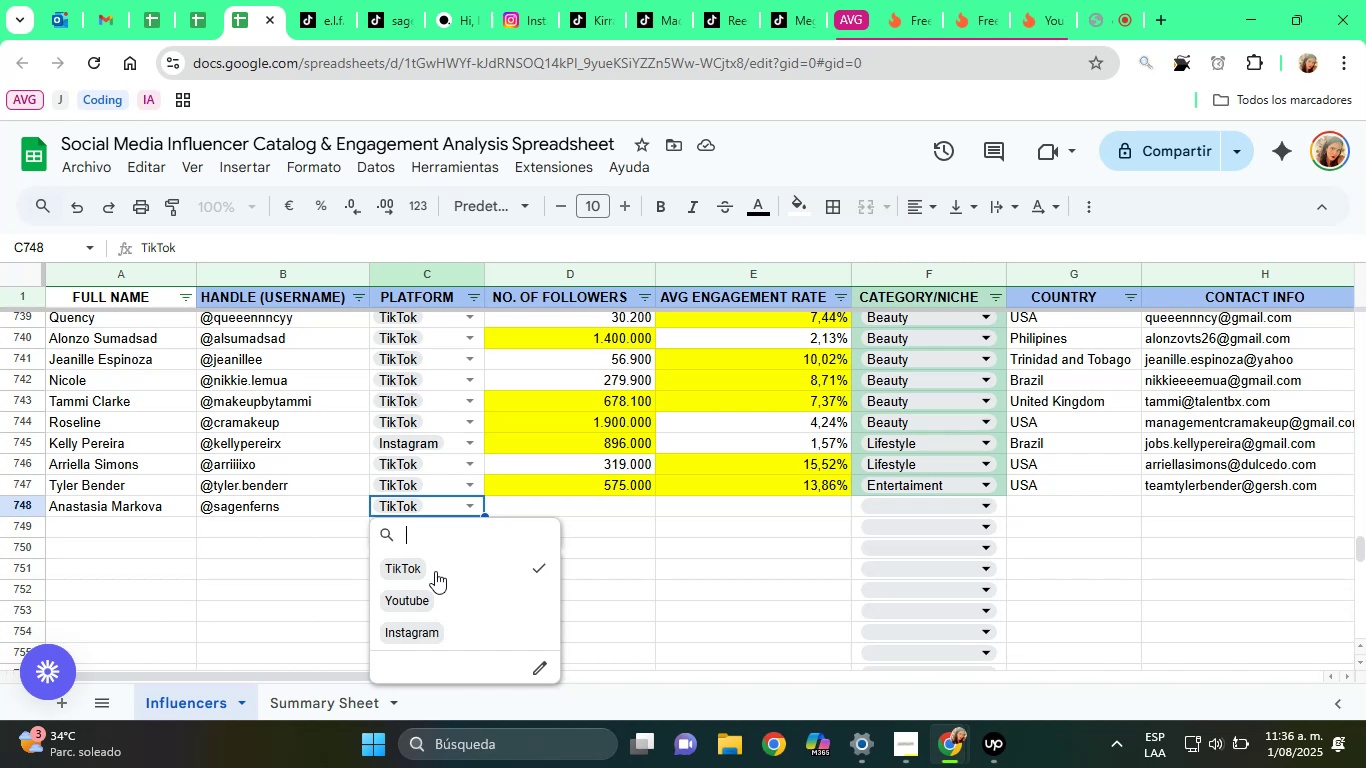 
wait(40.0)
 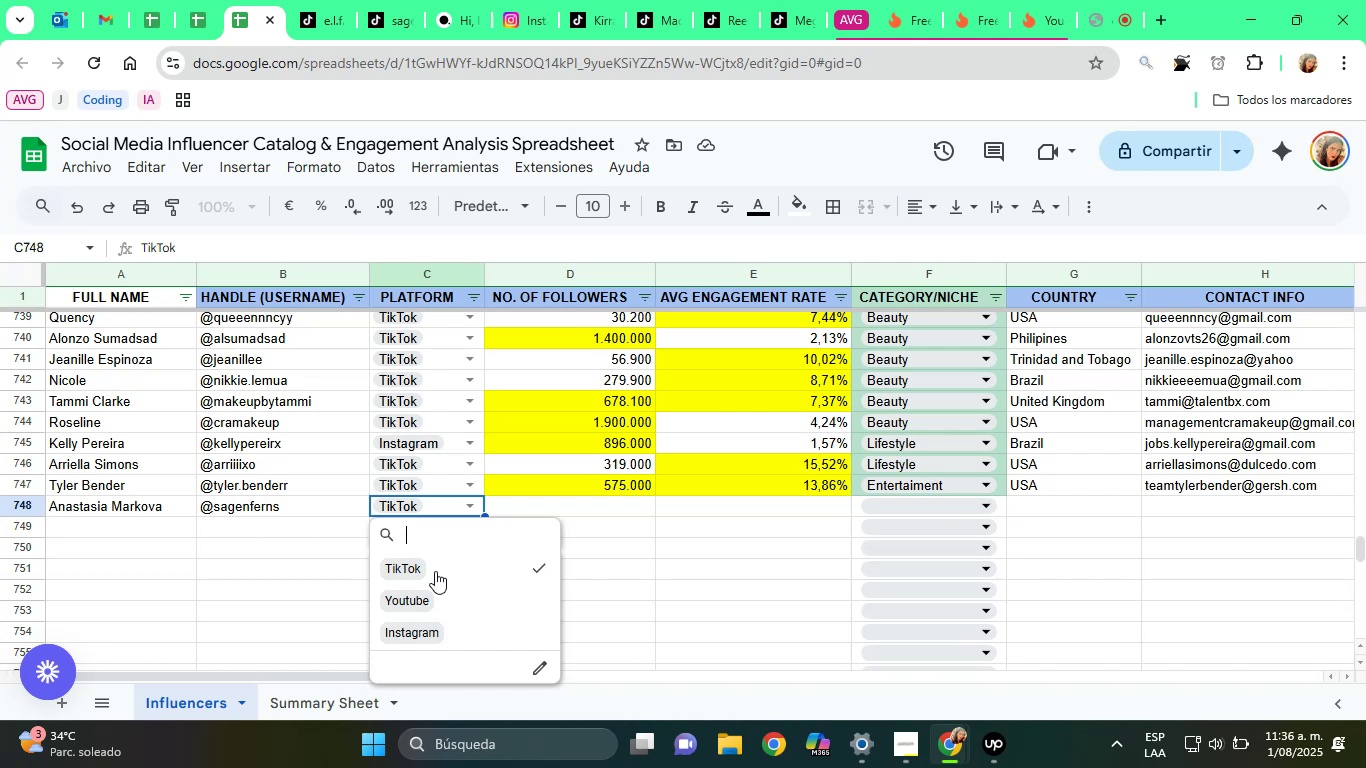 
key(ArrowRight)
 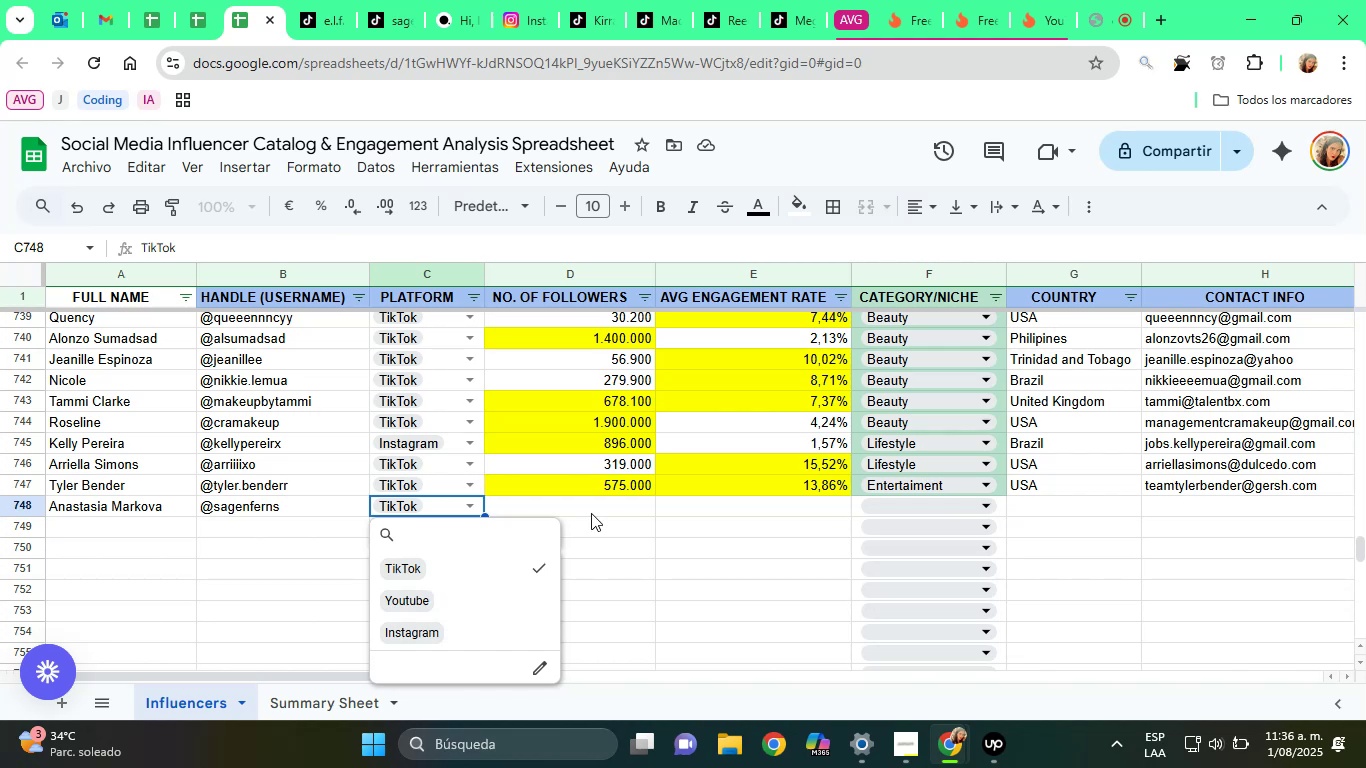 
left_click([591, 513])
 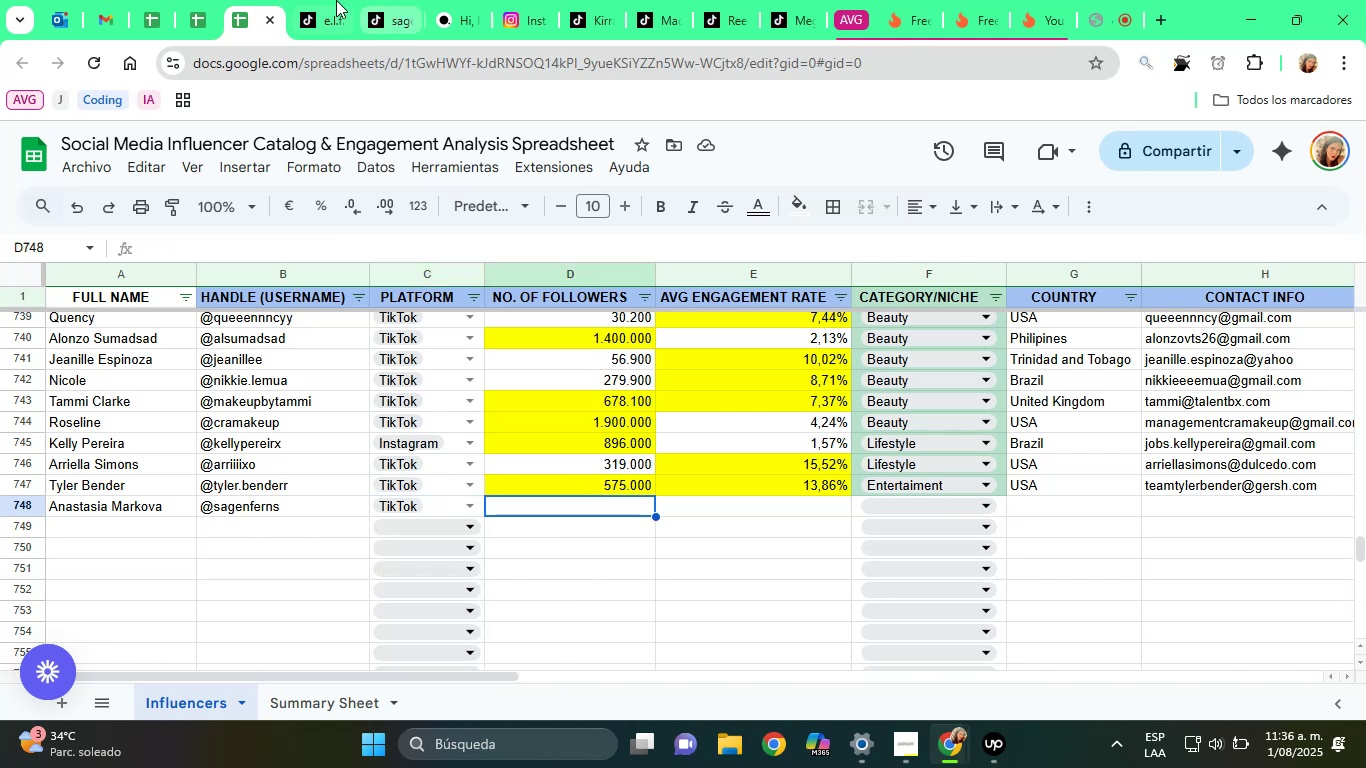 
left_click([379, 1])
 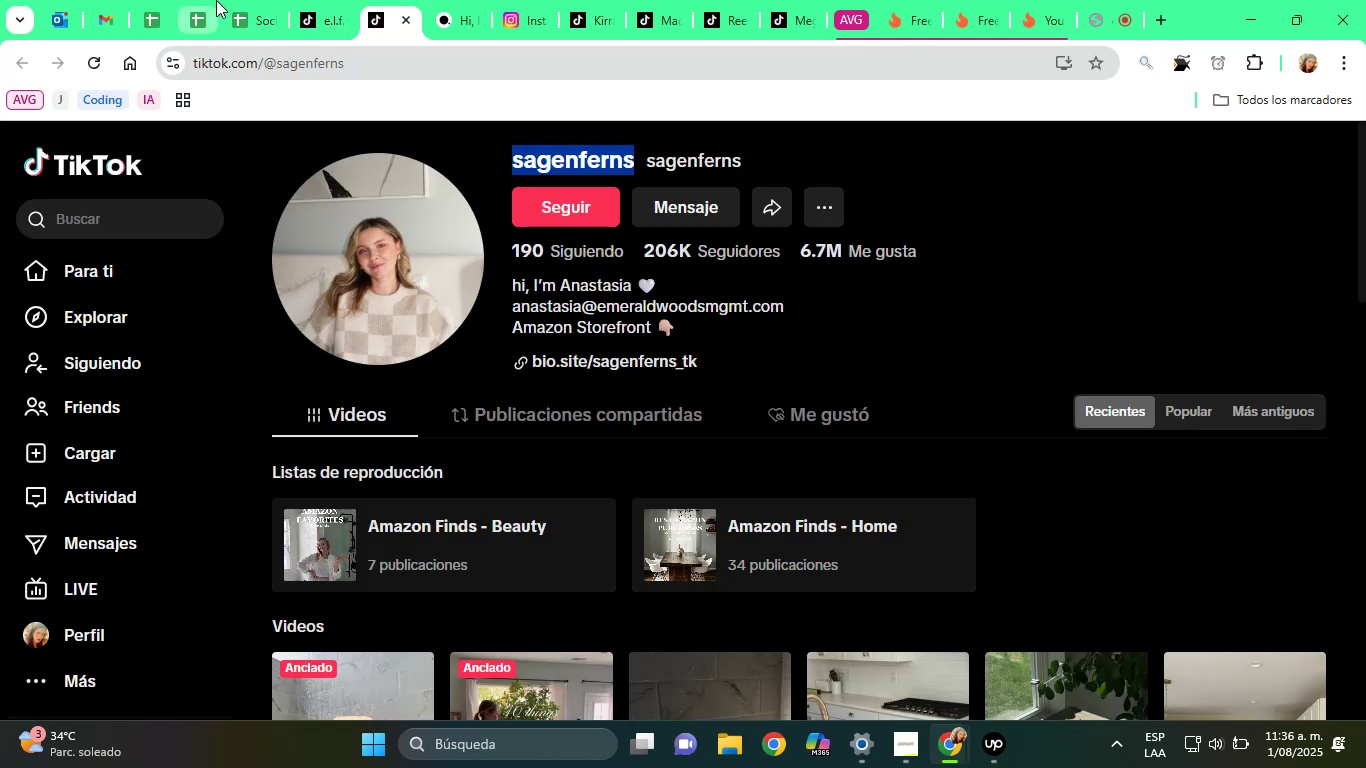 
double_click([237, 0])
 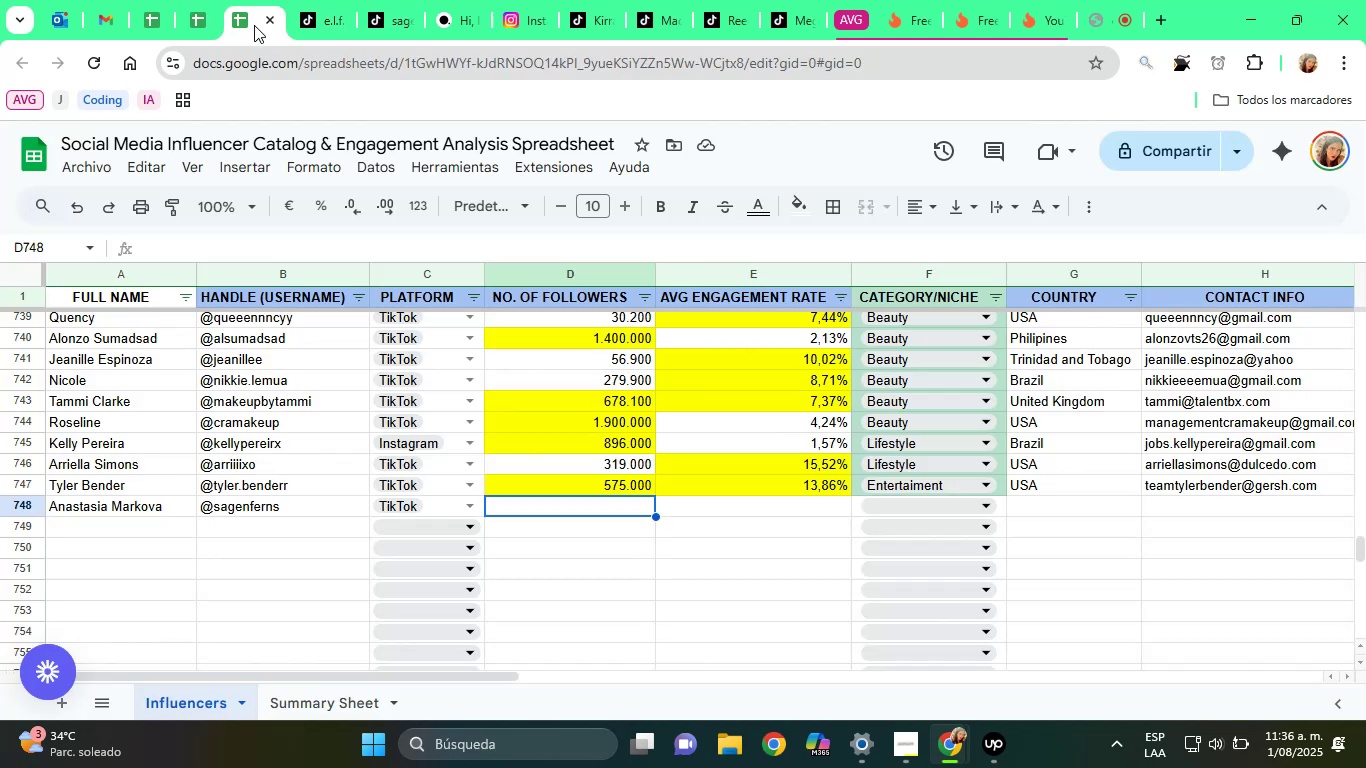 
type(206000)
 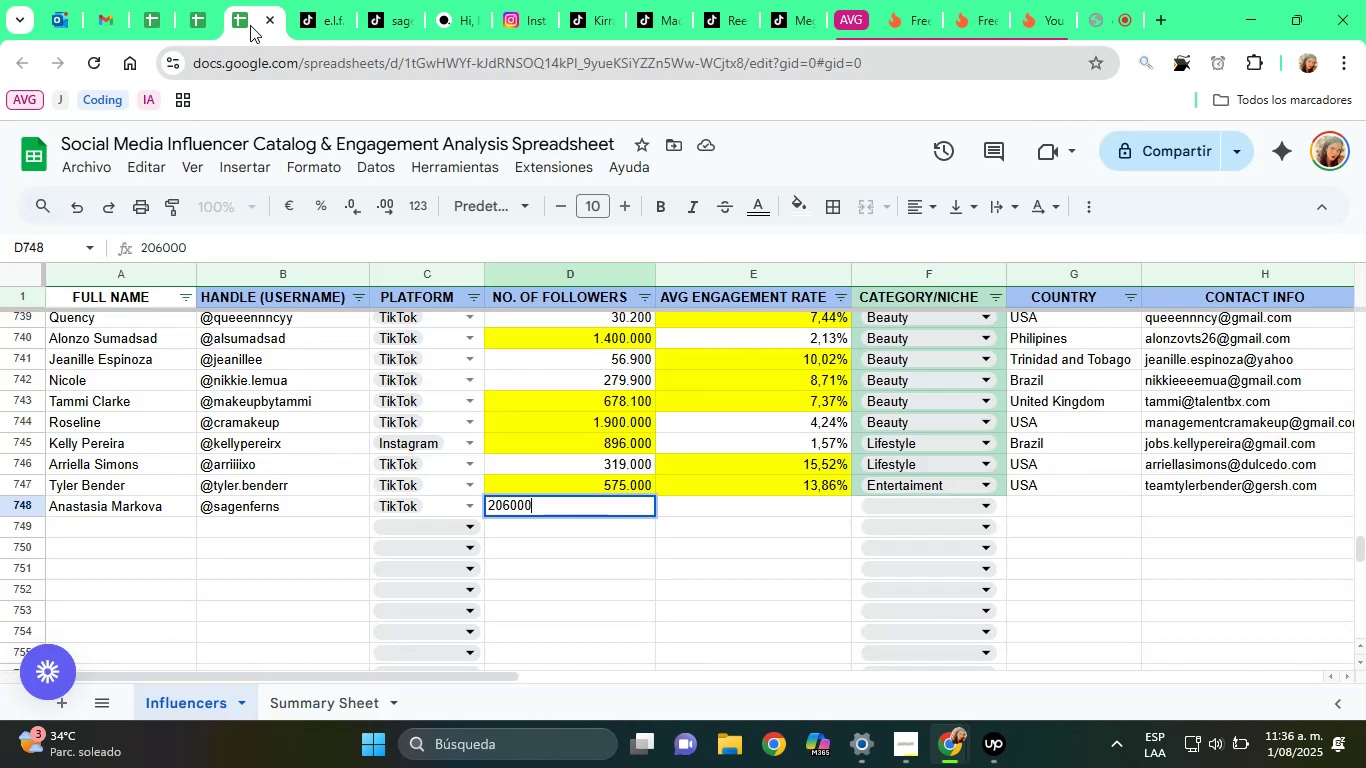 
key(ArrowRight)
 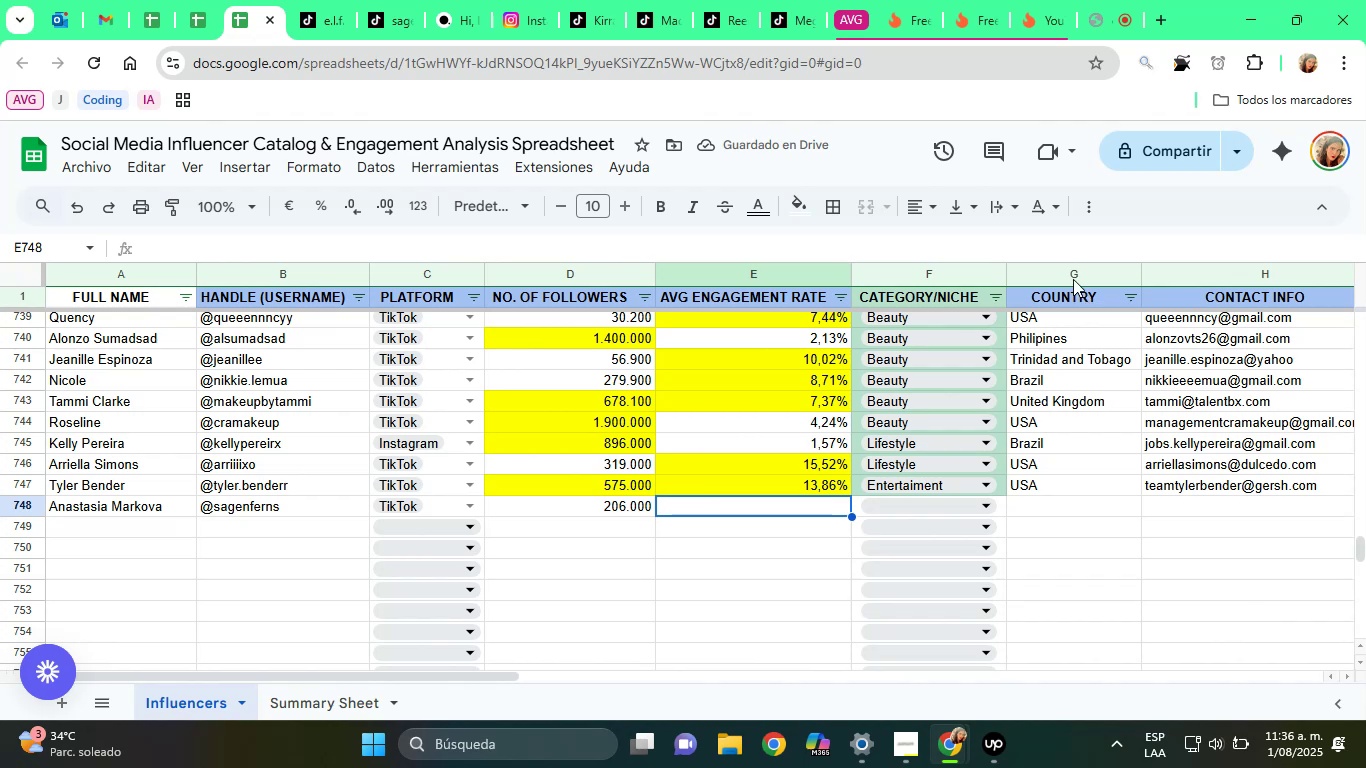 
left_click([981, 0])
 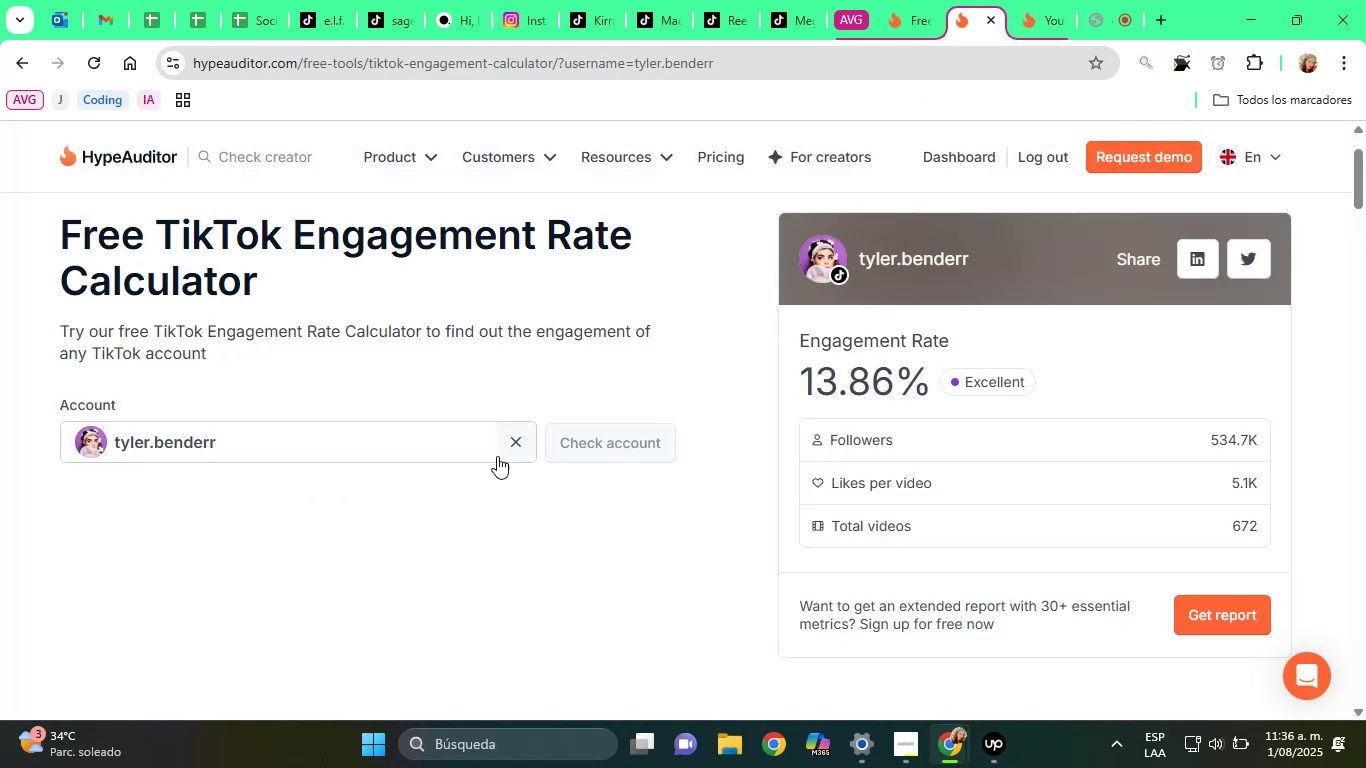 
left_click([508, 442])
 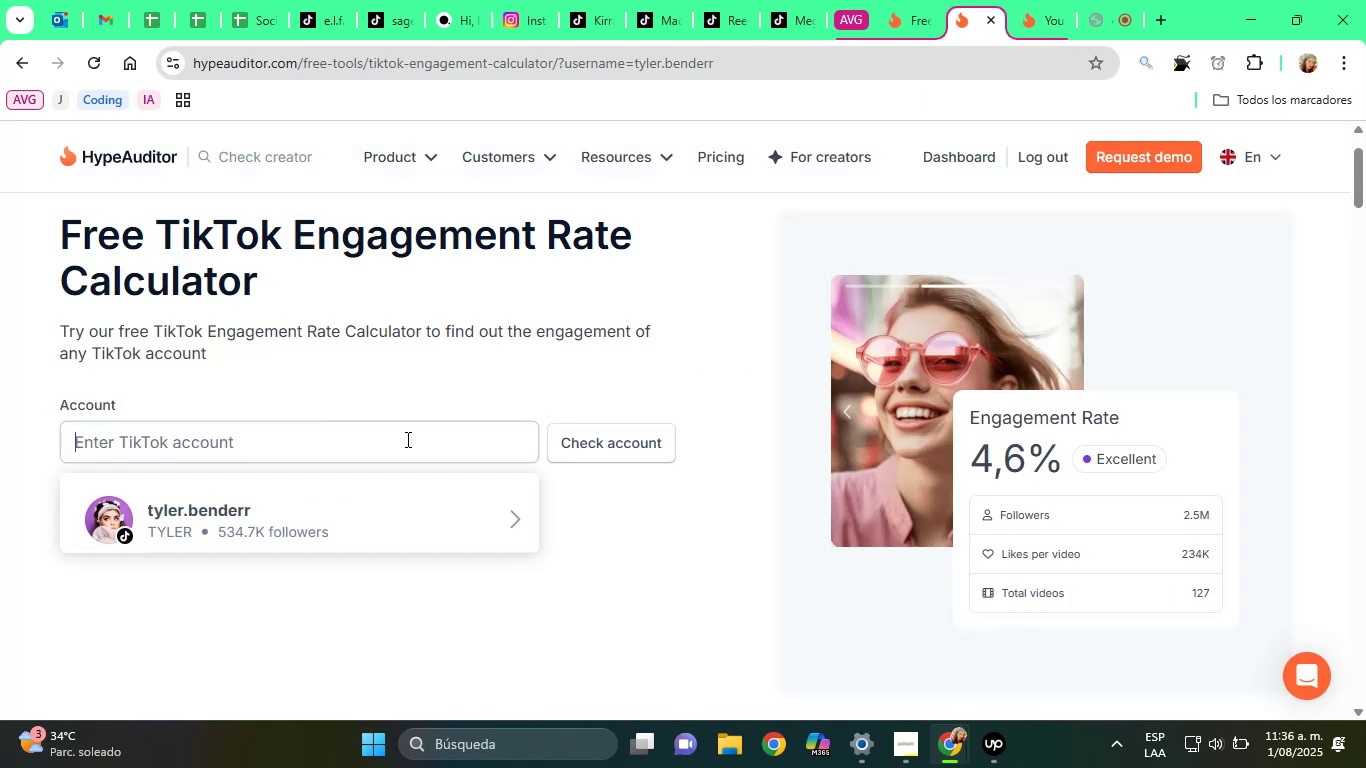 
right_click([406, 439])
 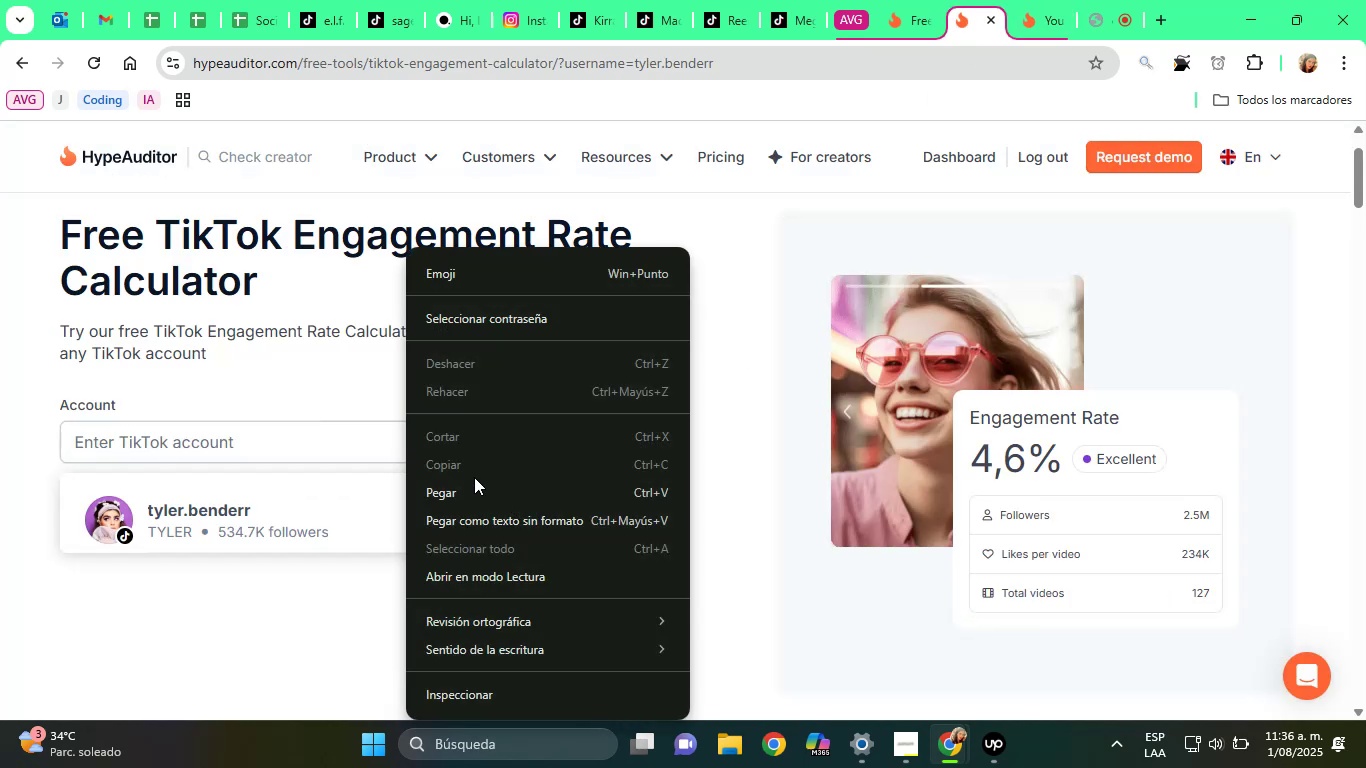 
left_click([474, 480])
 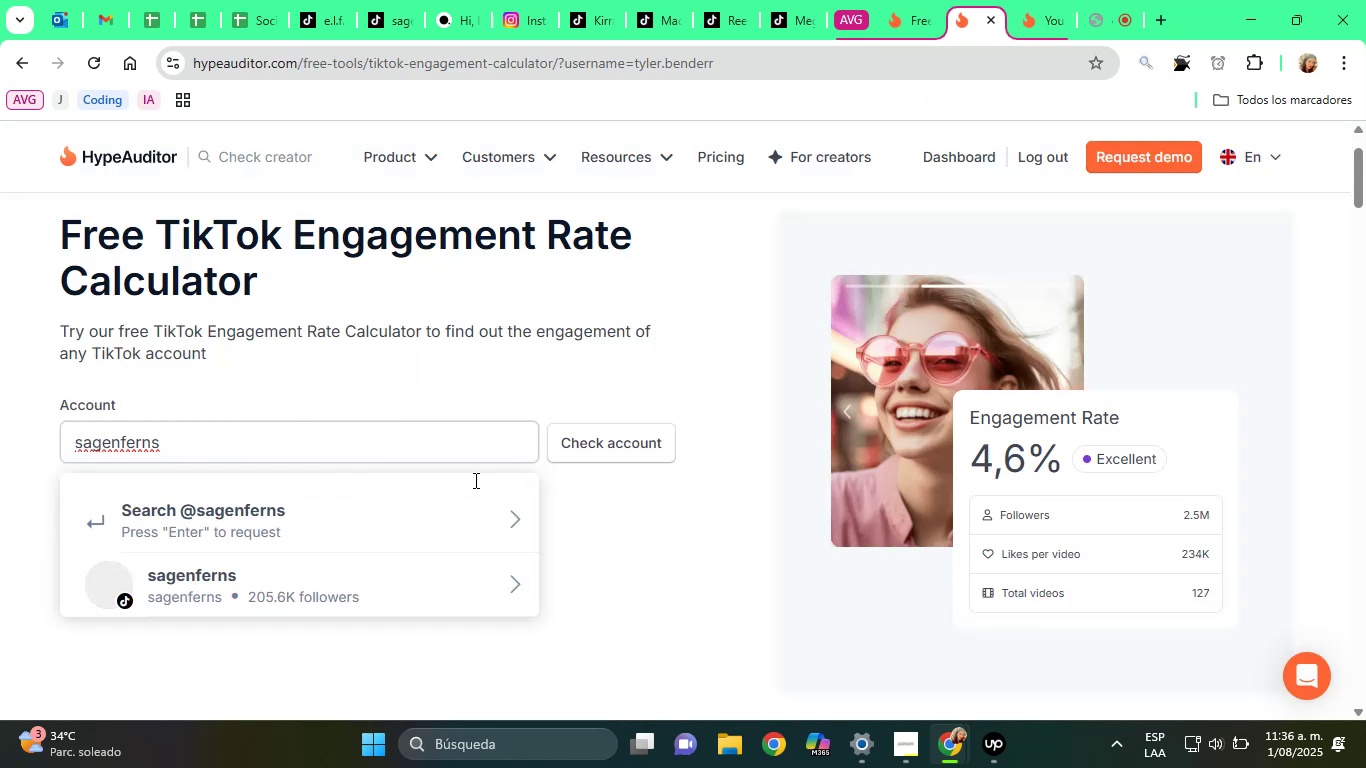 
left_click([377, 577])
 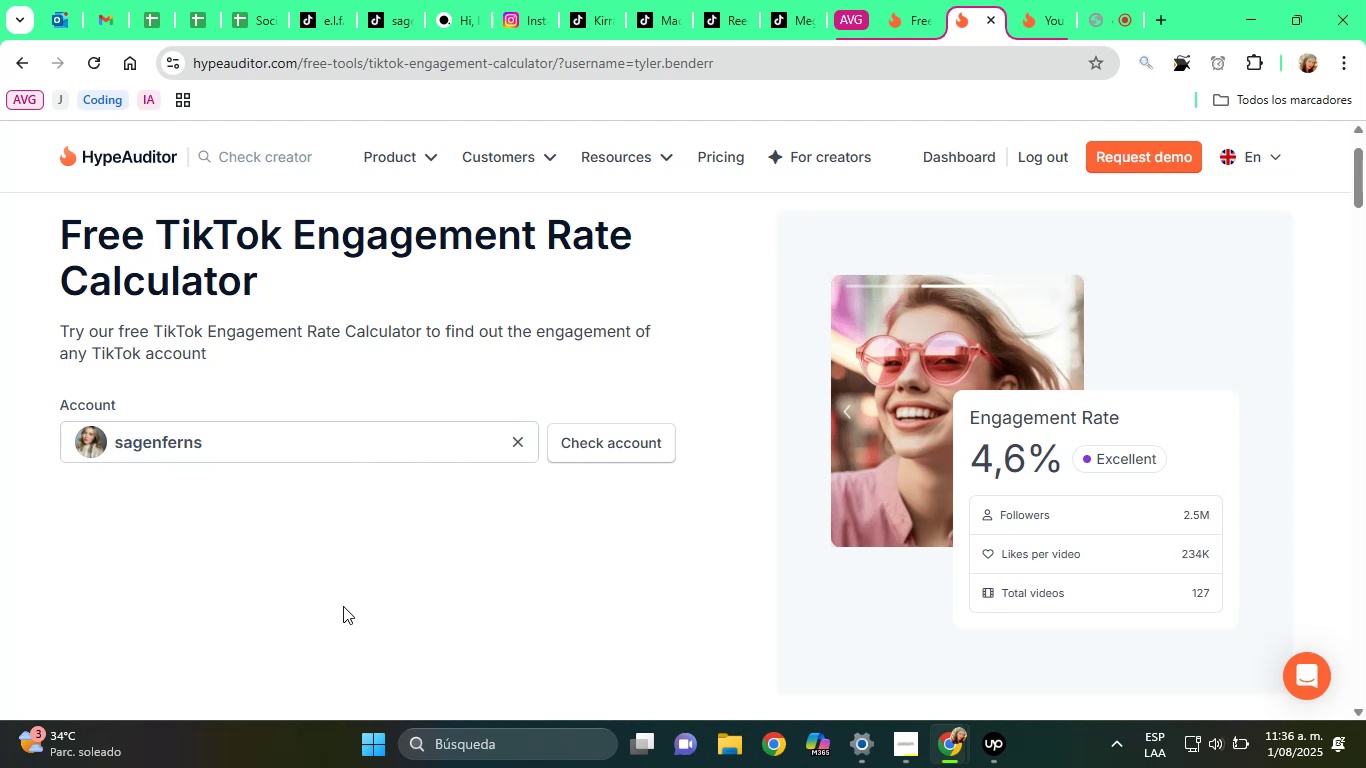 
left_click([649, 448])
 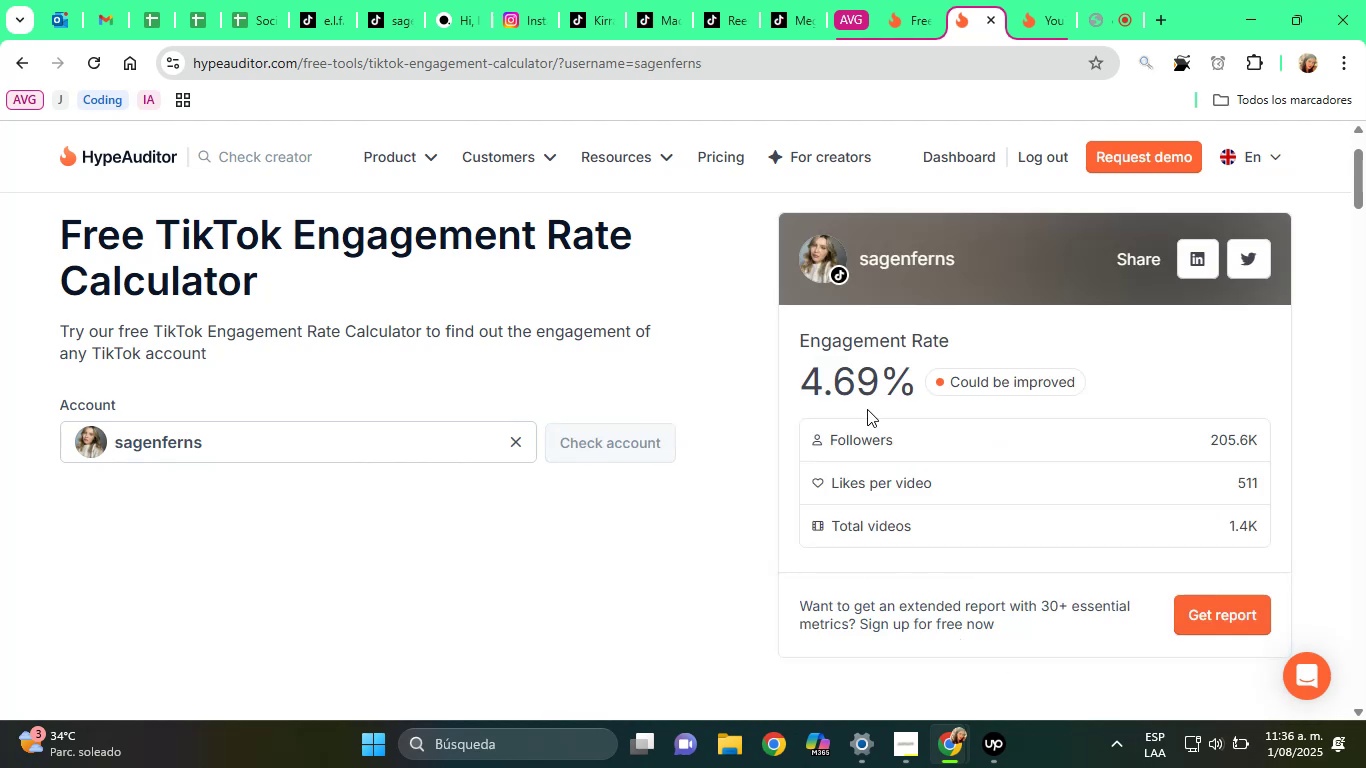 
left_click([266, 0])
 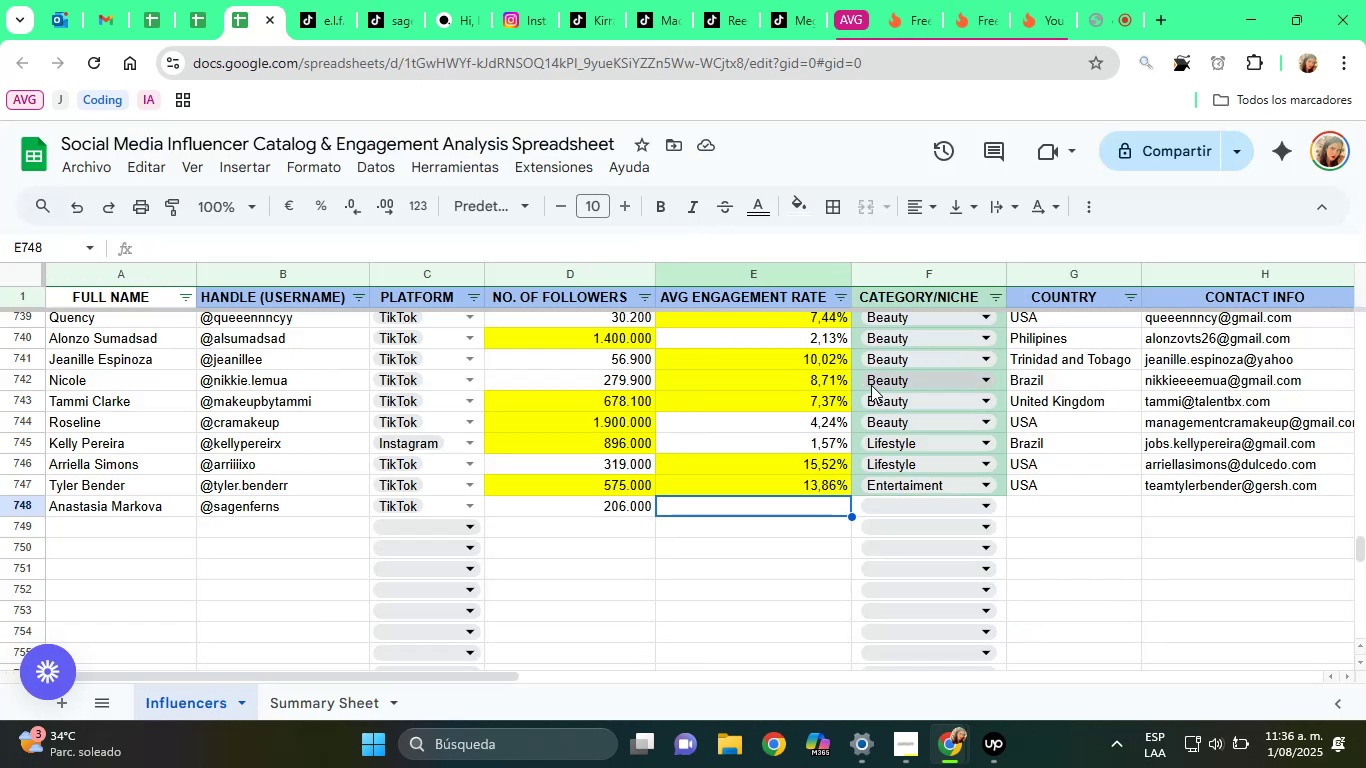 
type(4,69%)
 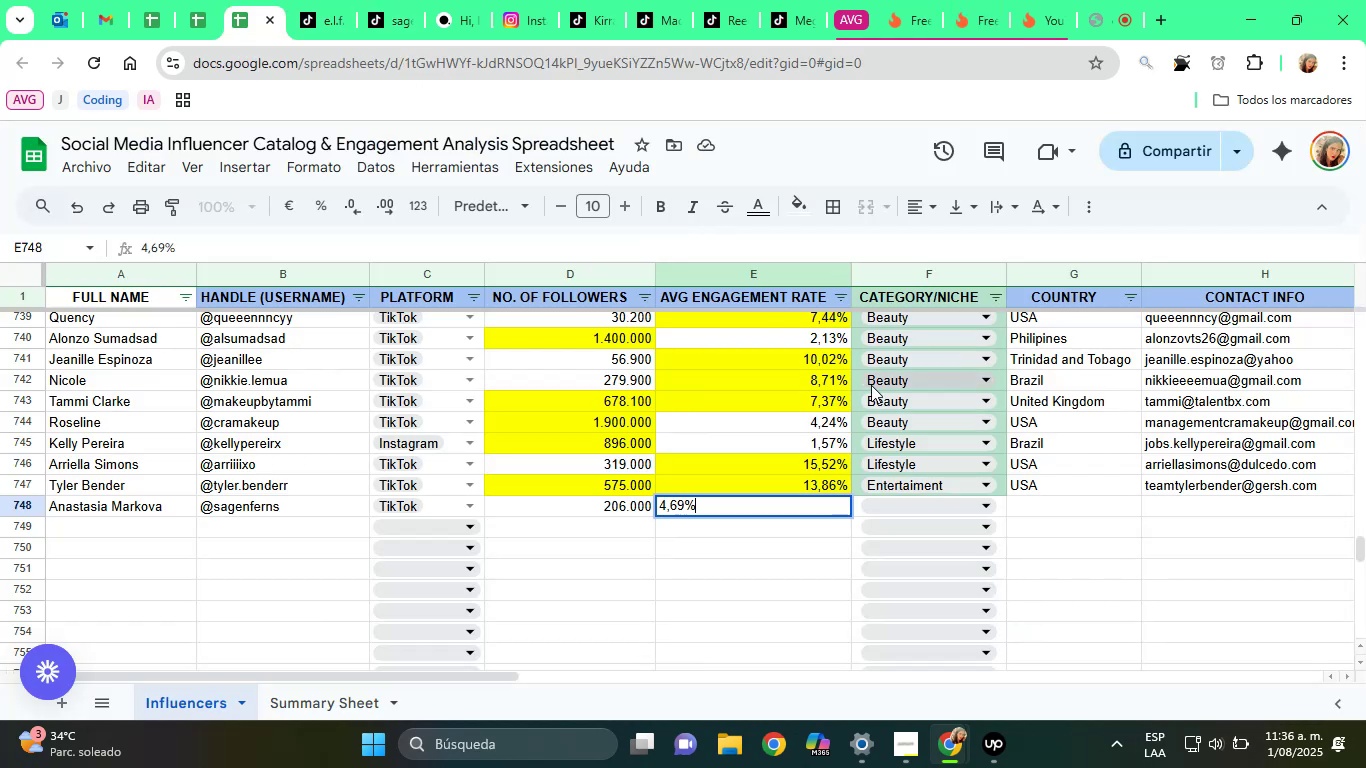 
key(ArrowRight)
 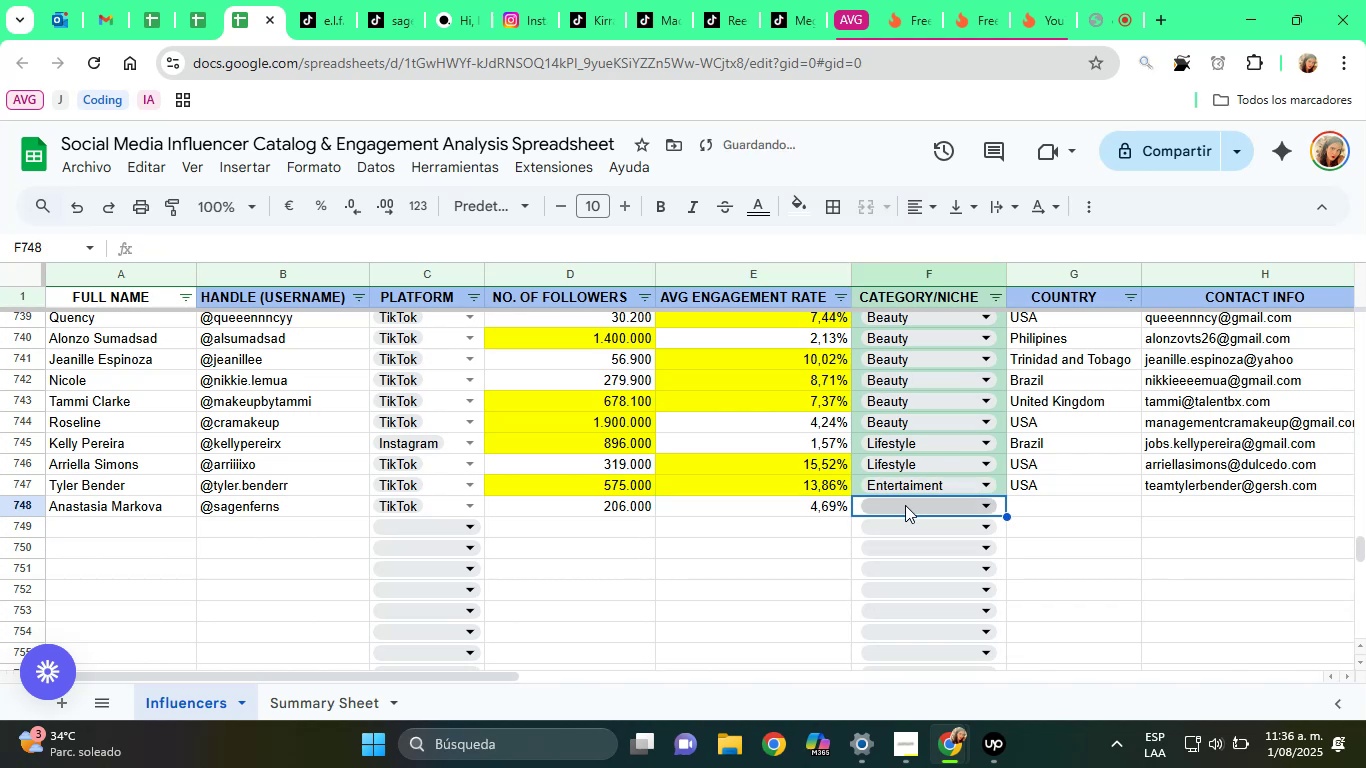 
mouse_move([483, 14])
 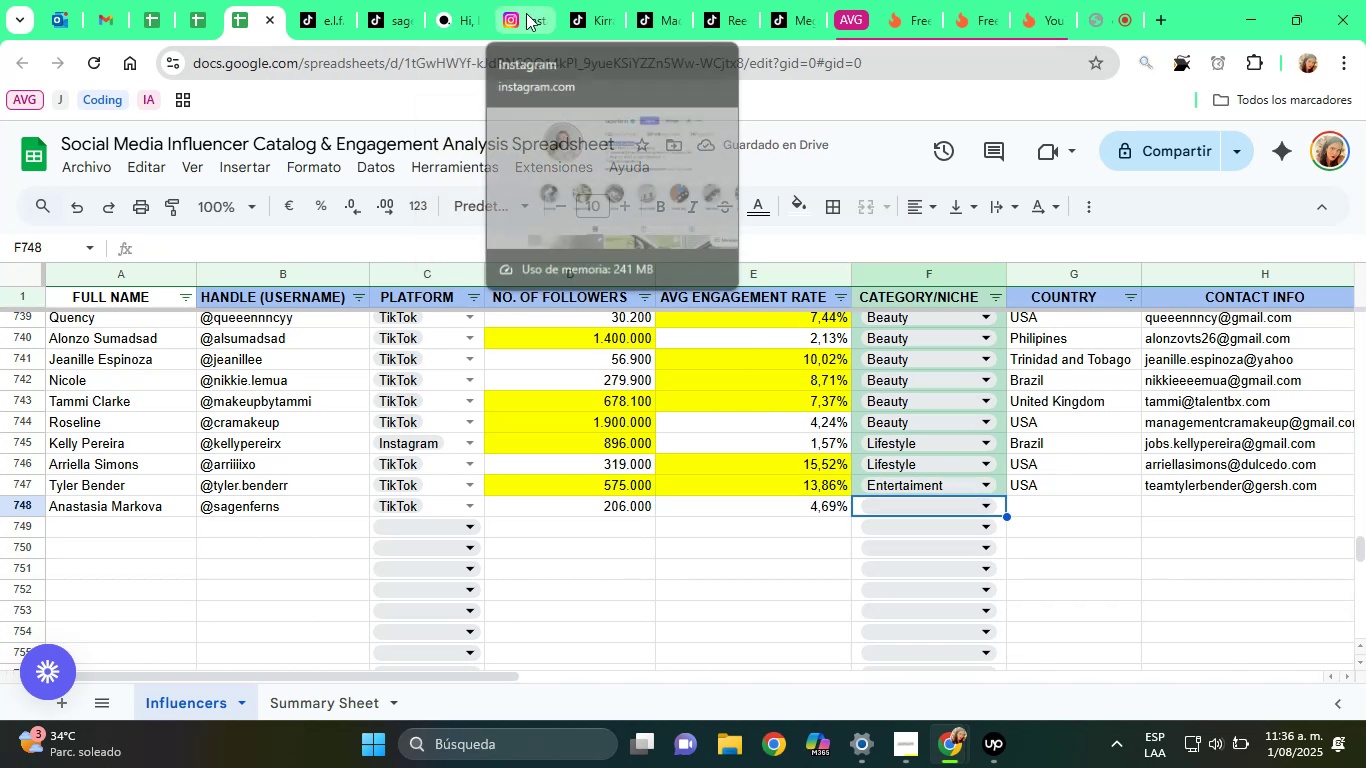 
left_click([507, 0])
 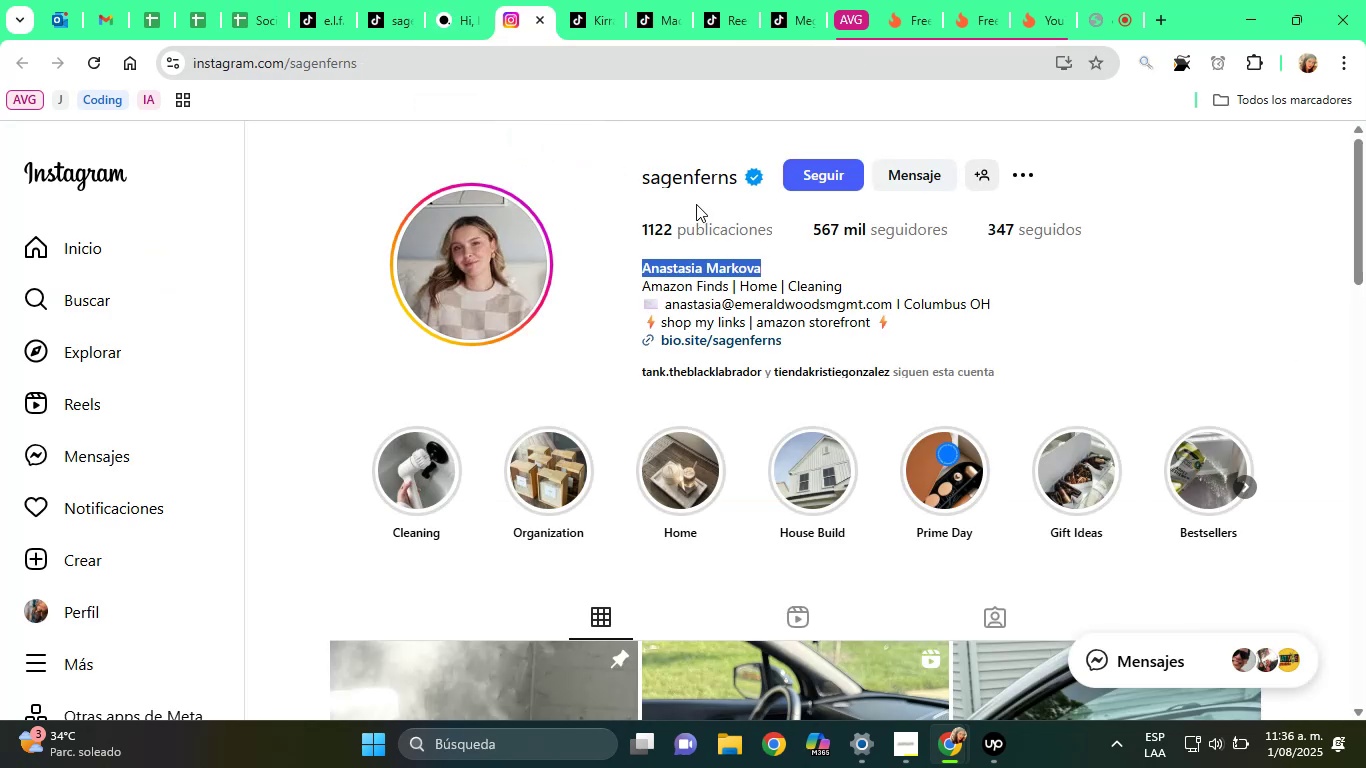 
left_click([693, 175])
 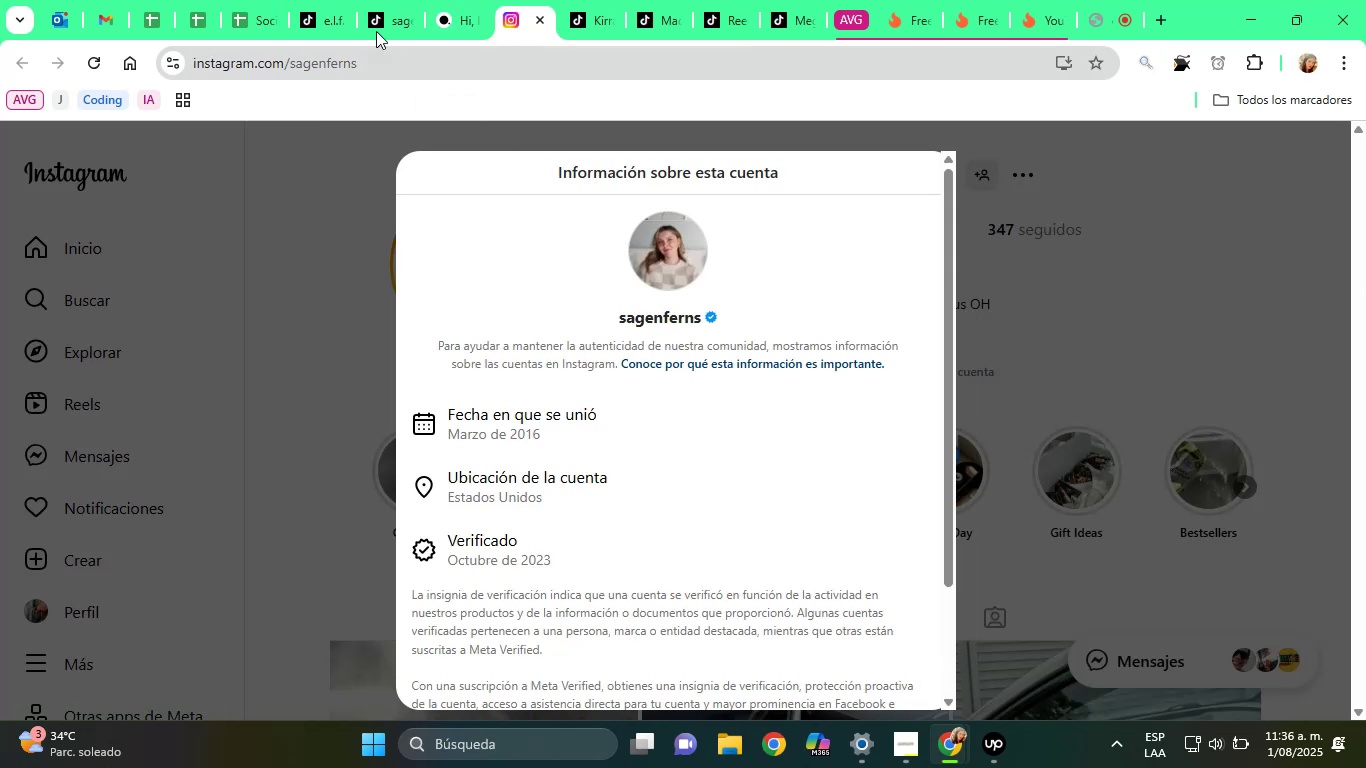 
left_click([249, 0])
 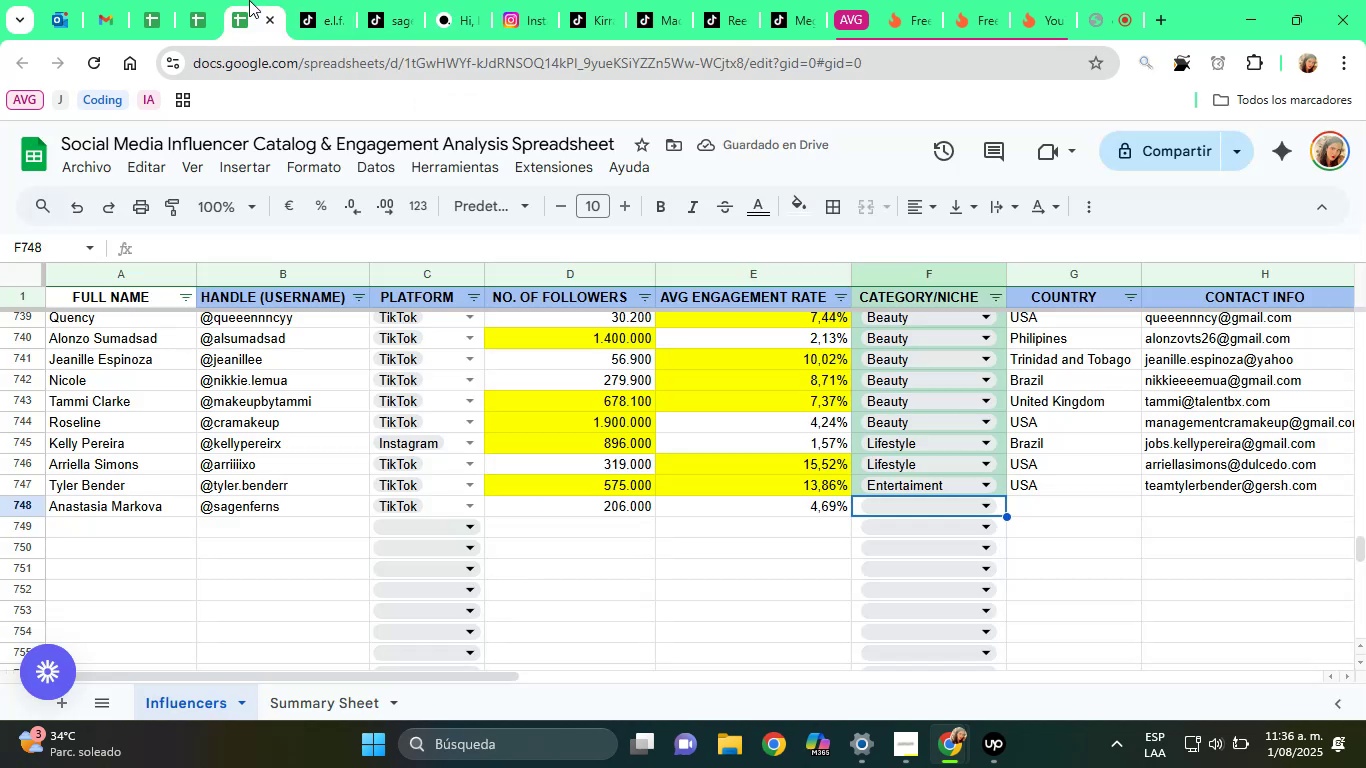 
key(ArrowRight)
 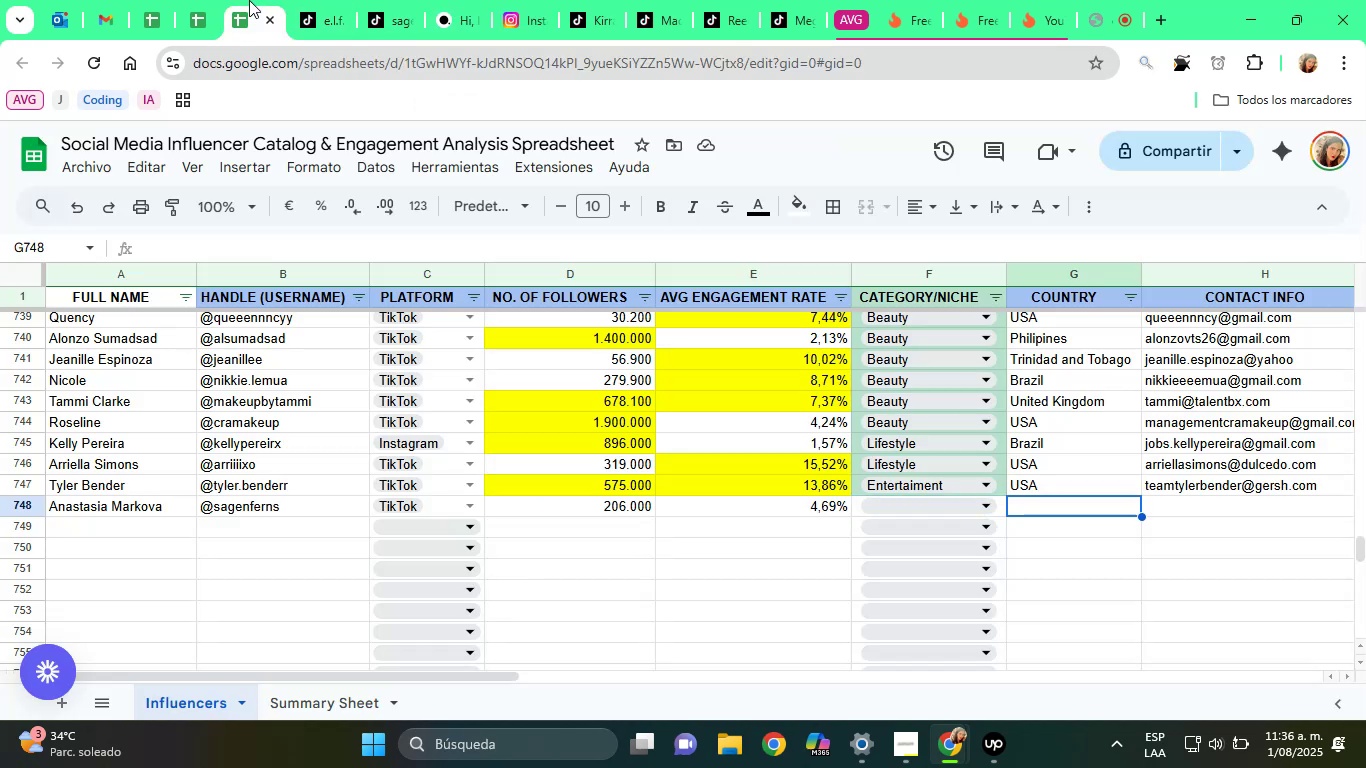 
type(USA)
 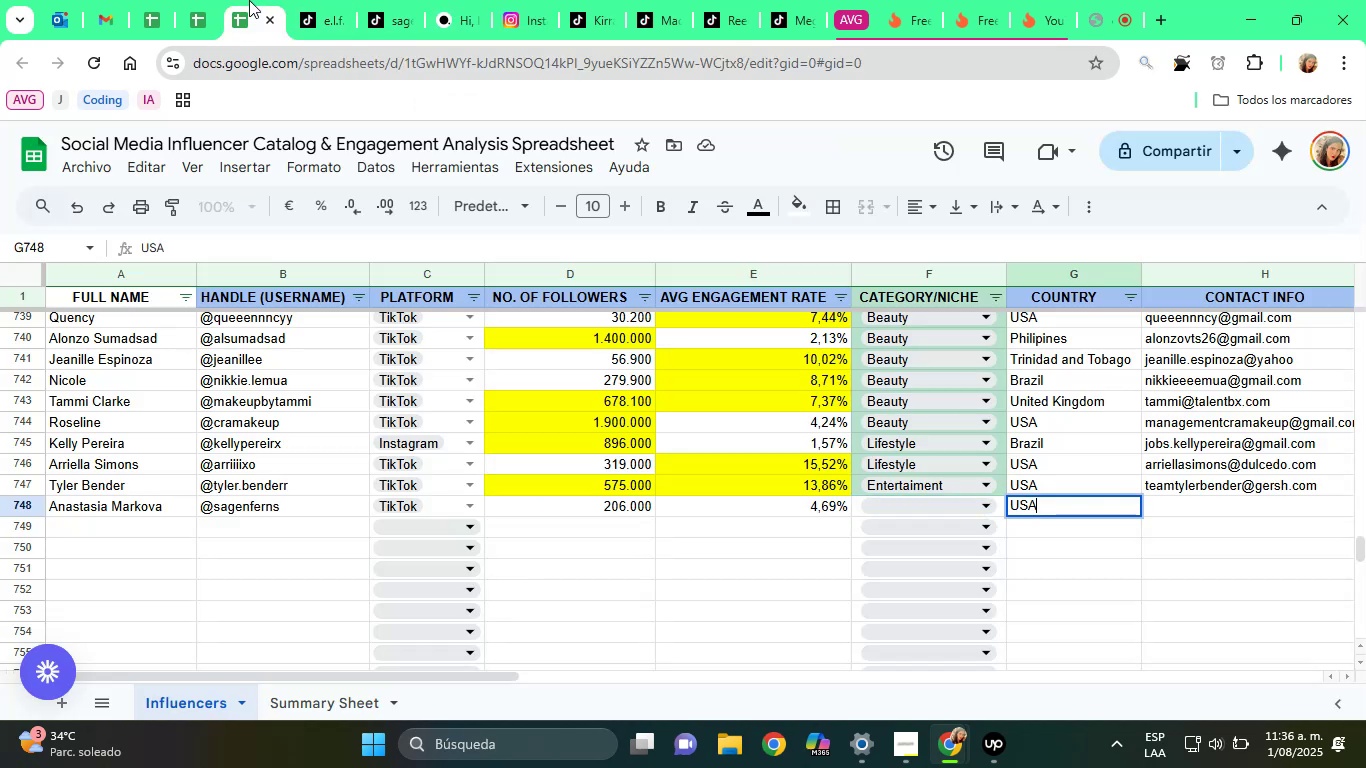 
key(ArrowRight)
 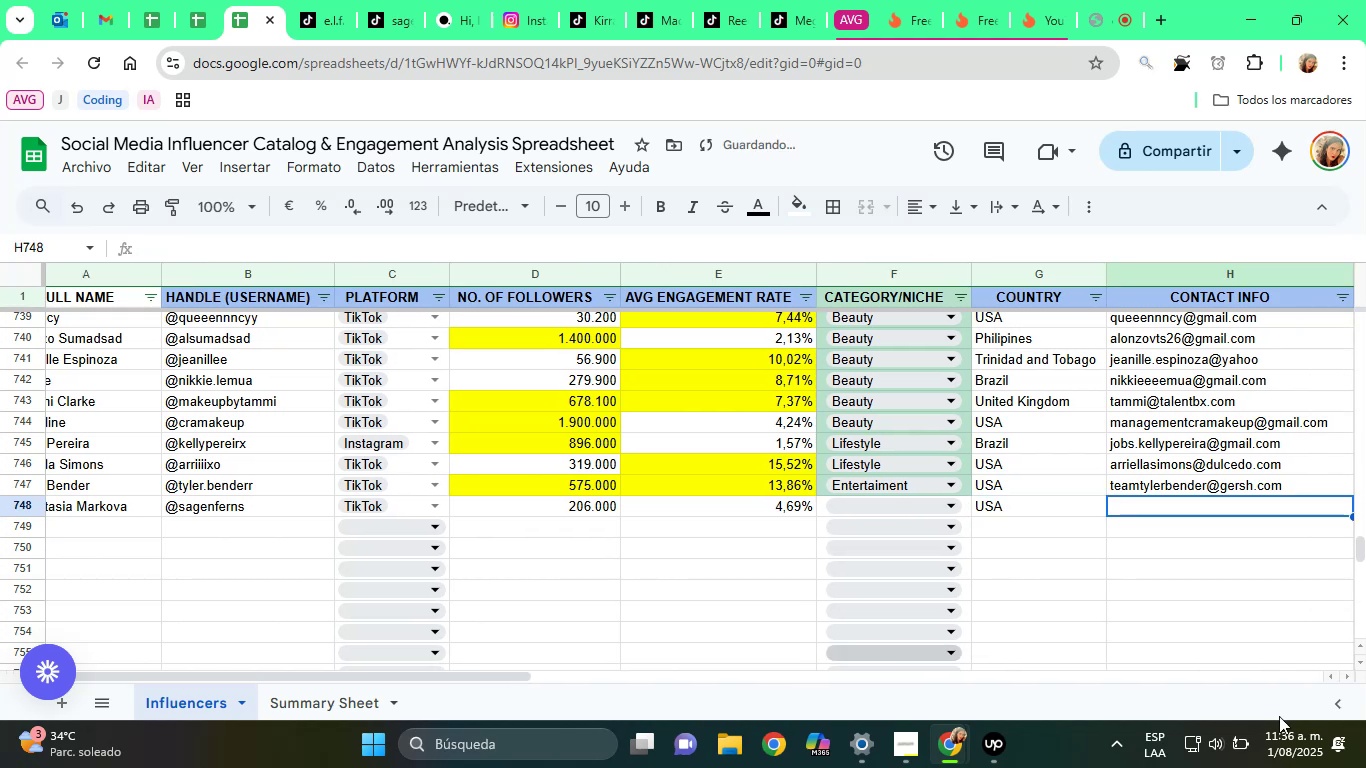 
mouse_move([458, 34])
 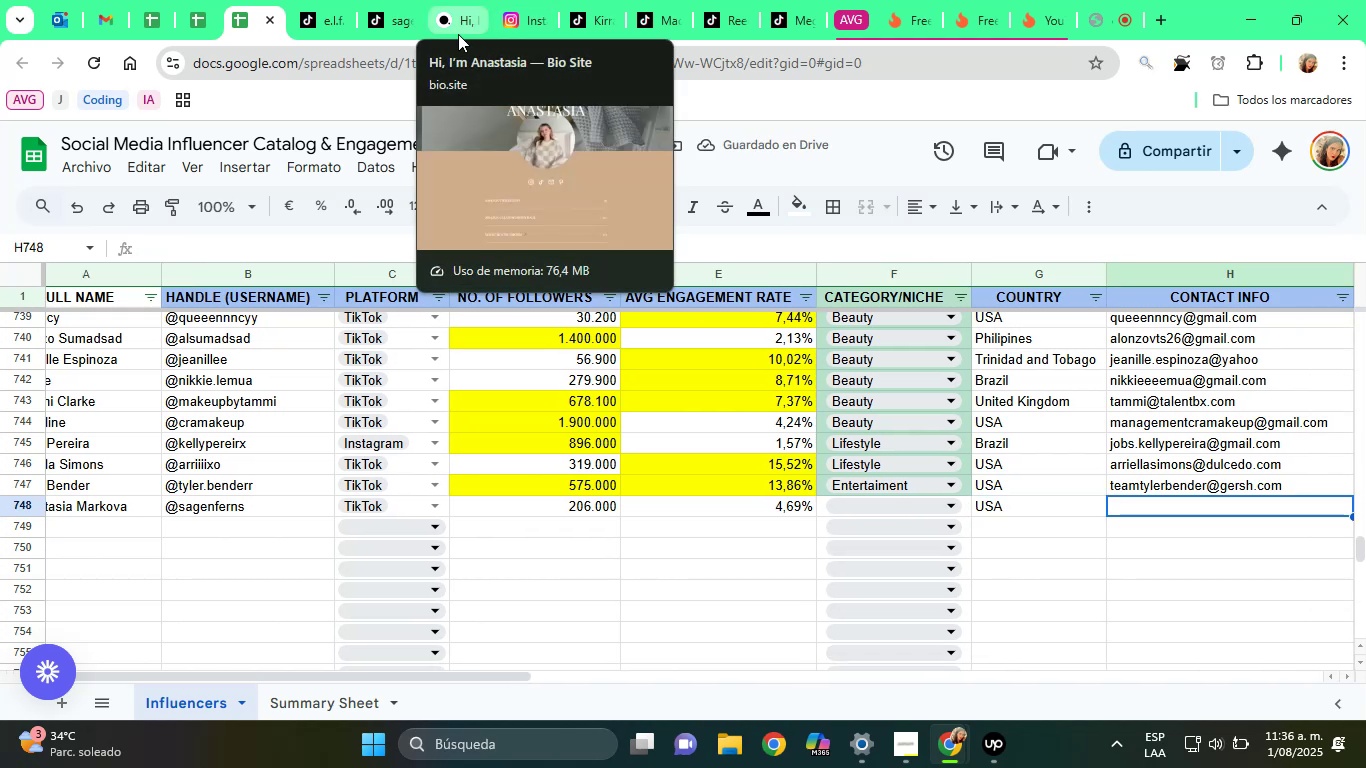 
mouse_move([487, 2])
 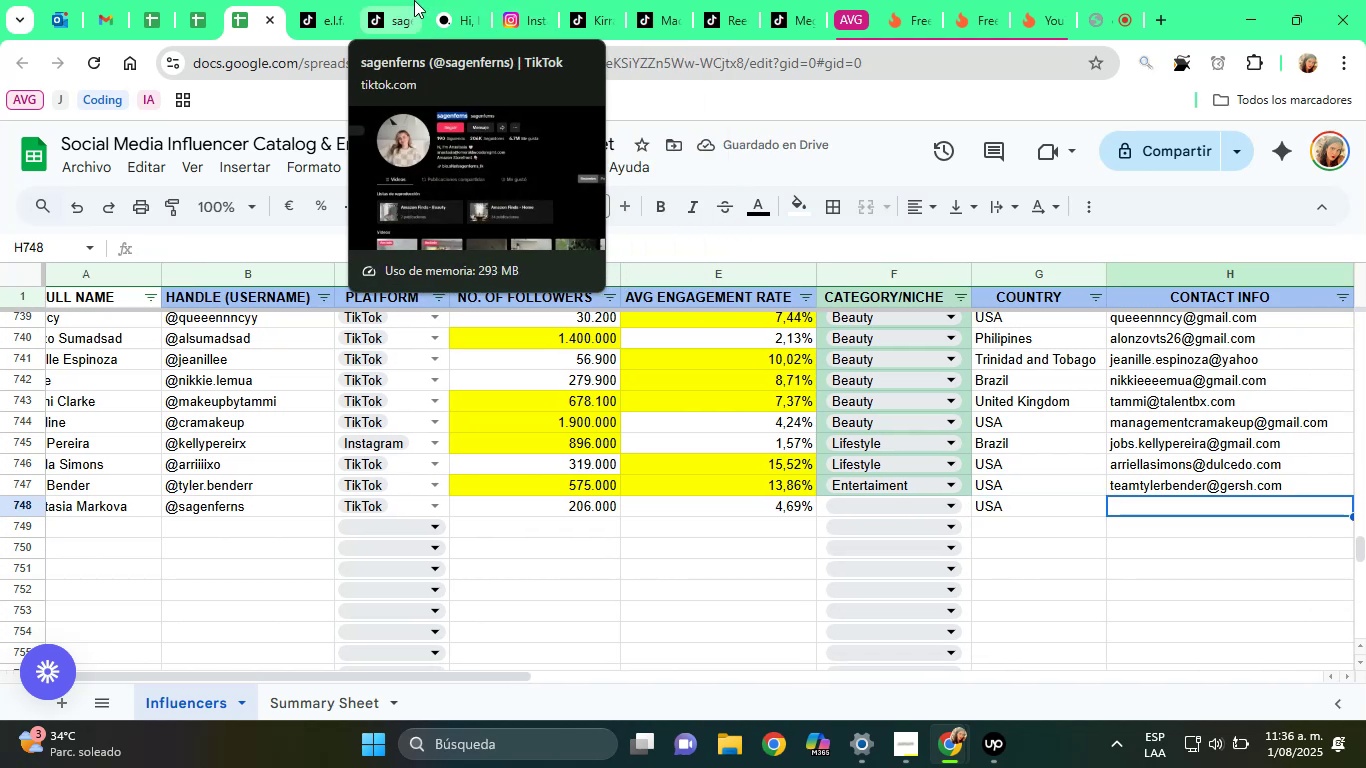 
left_click([398, 0])
 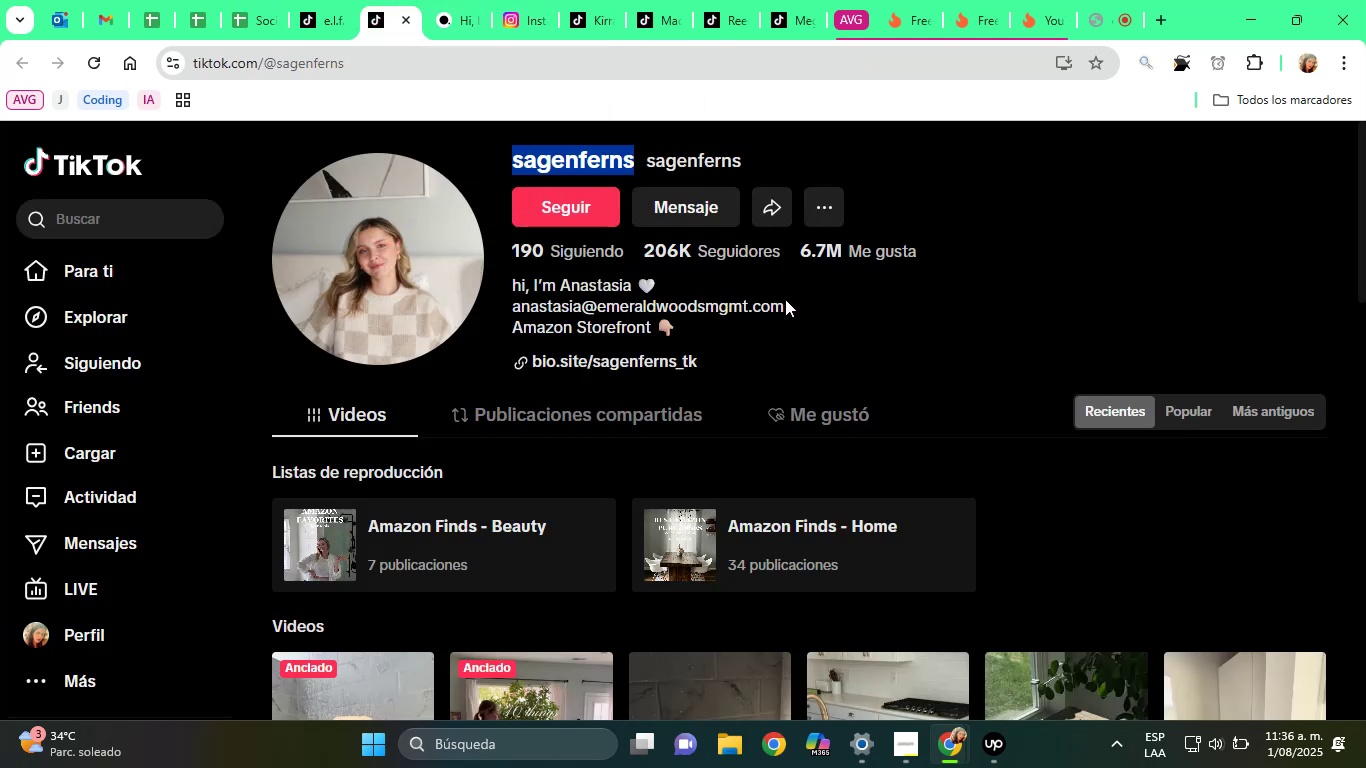 
left_click_drag(start_coordinate=[802, 305], to_coordinate=[513, 301])
 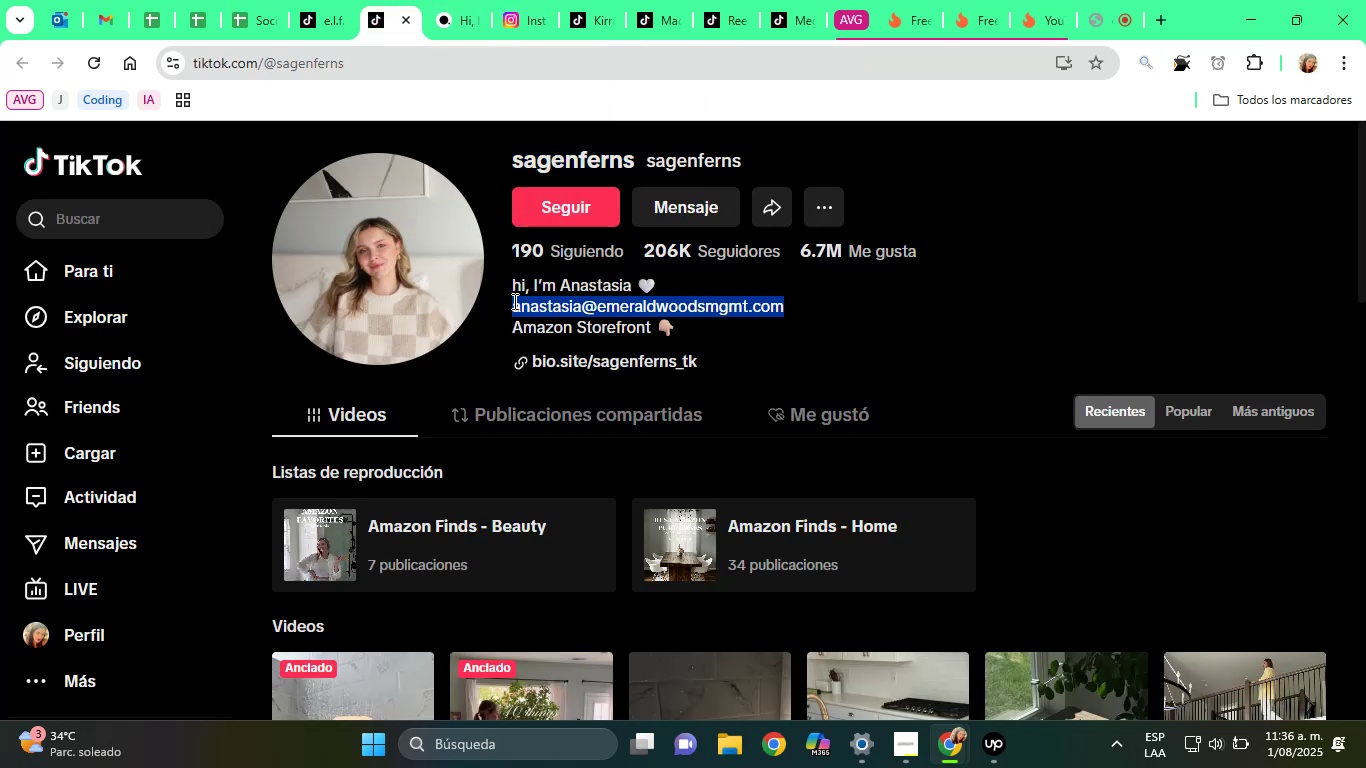 
right_click([513, 301])
 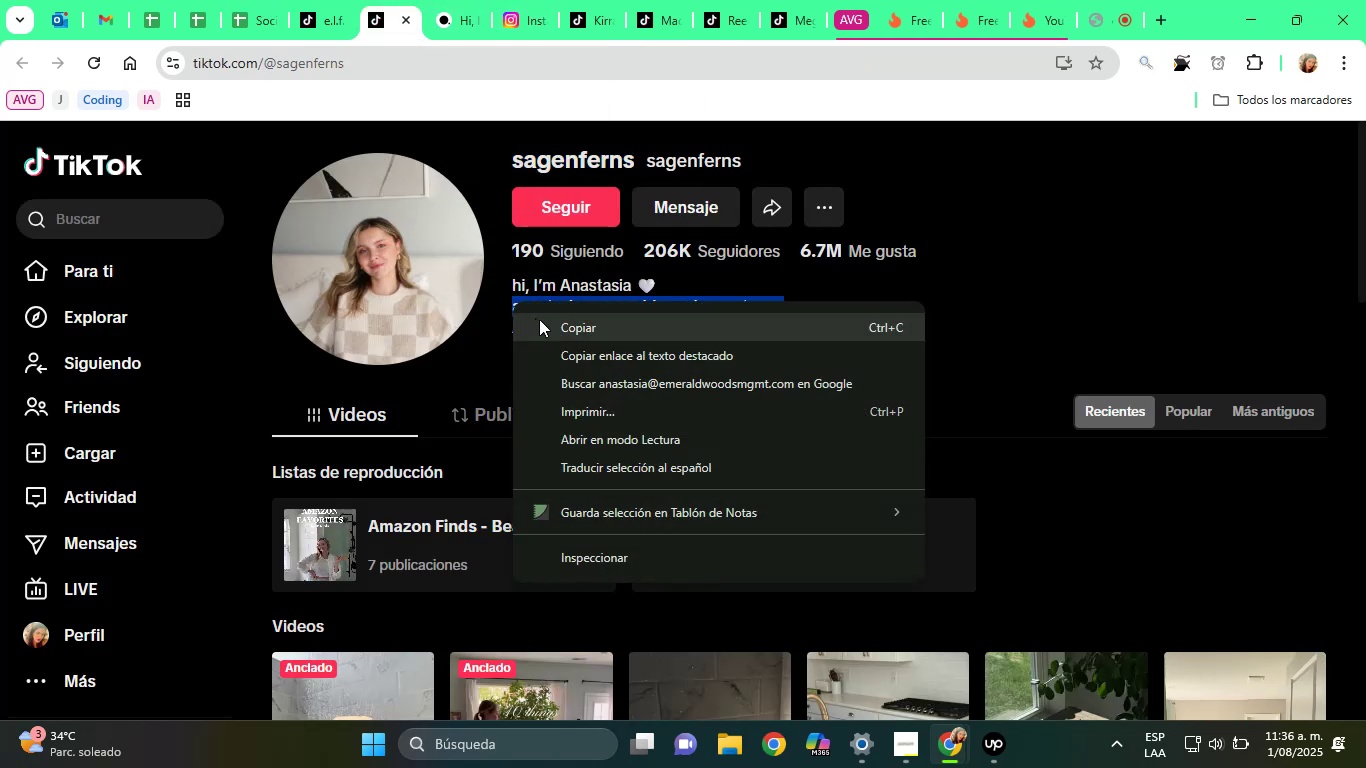 
left_click([539, 319])
 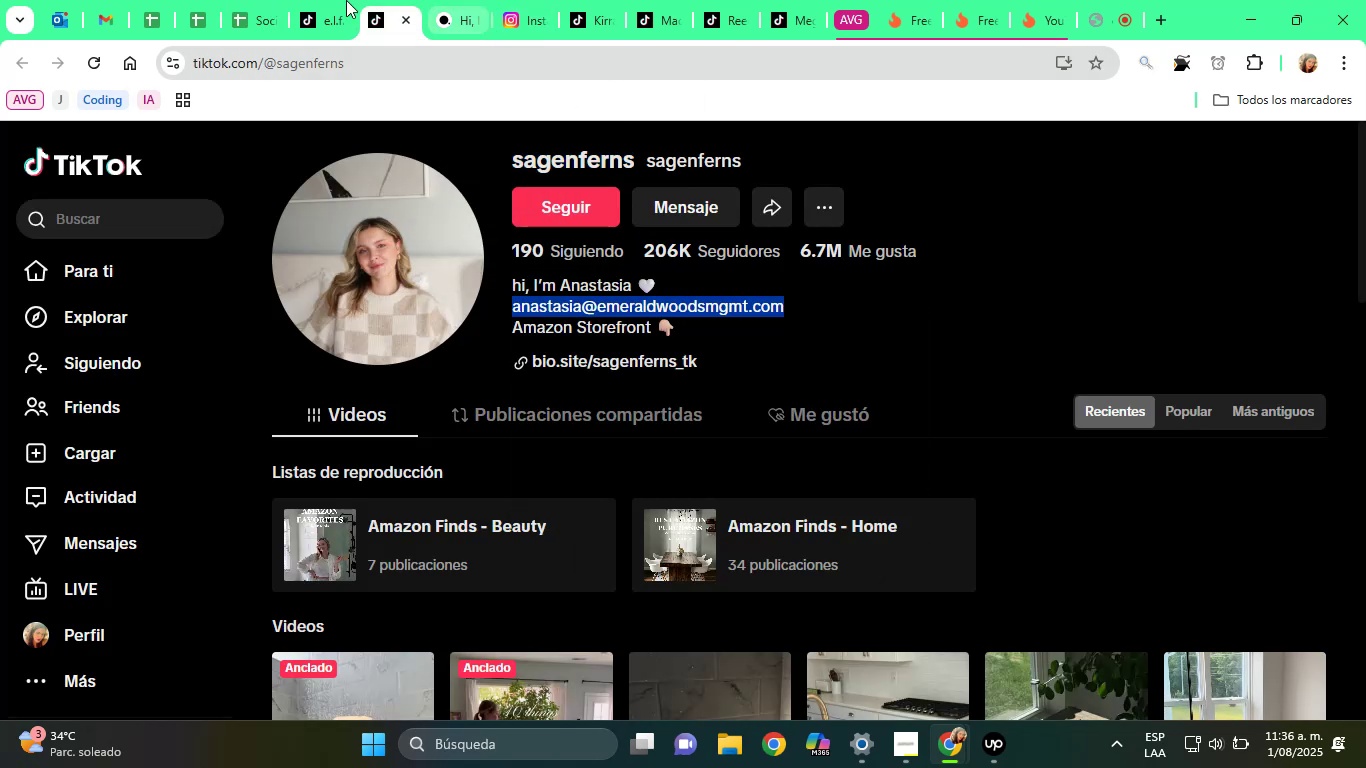 
left_click([266, 0])
 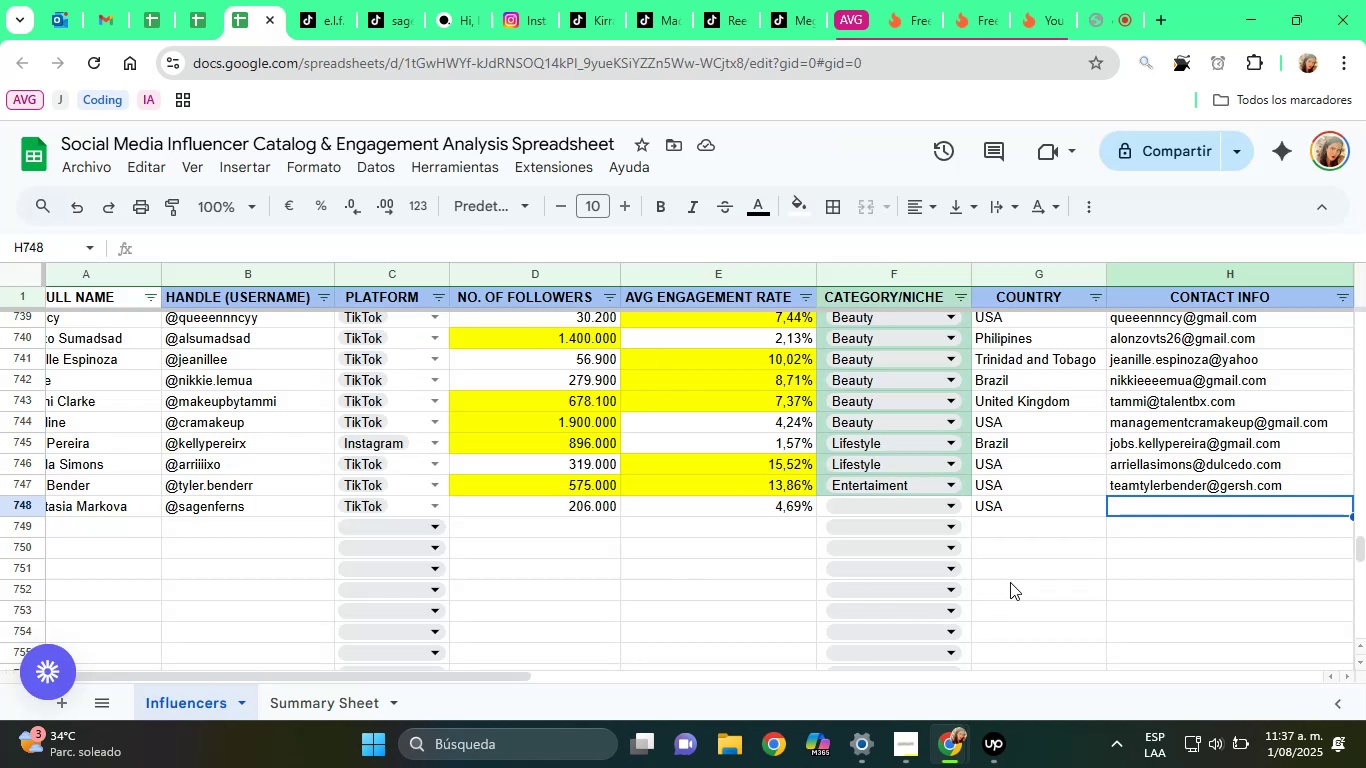 
key(Control+V)
 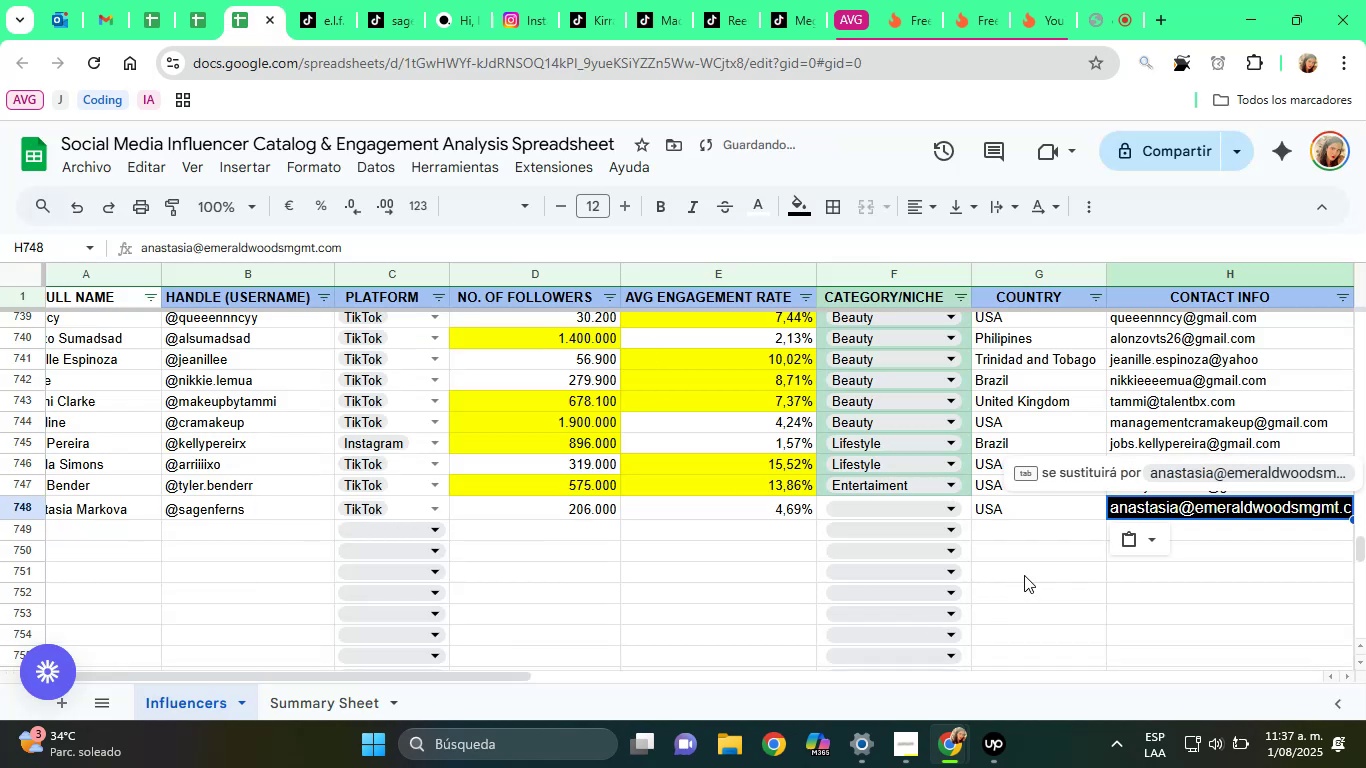 
left_click([1178, 519])
 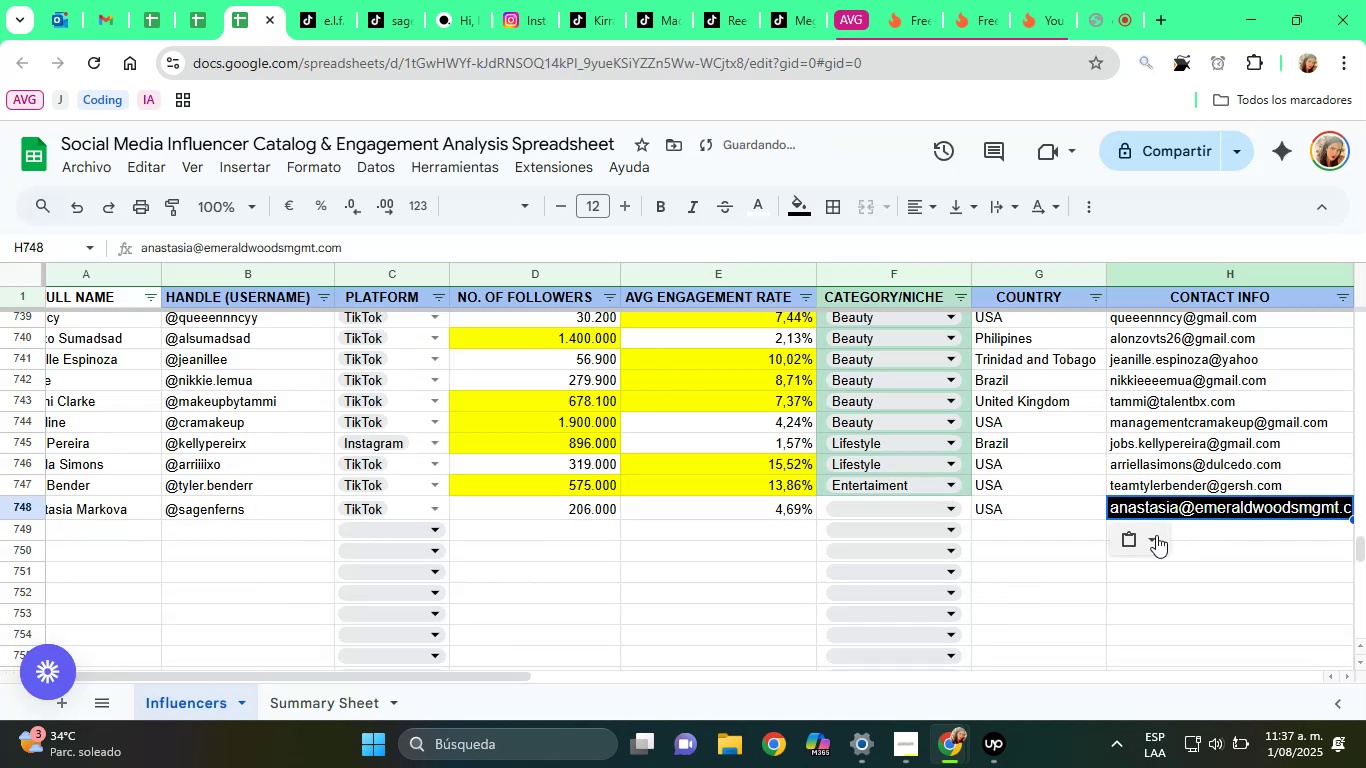 
left_click([1152, 538])
 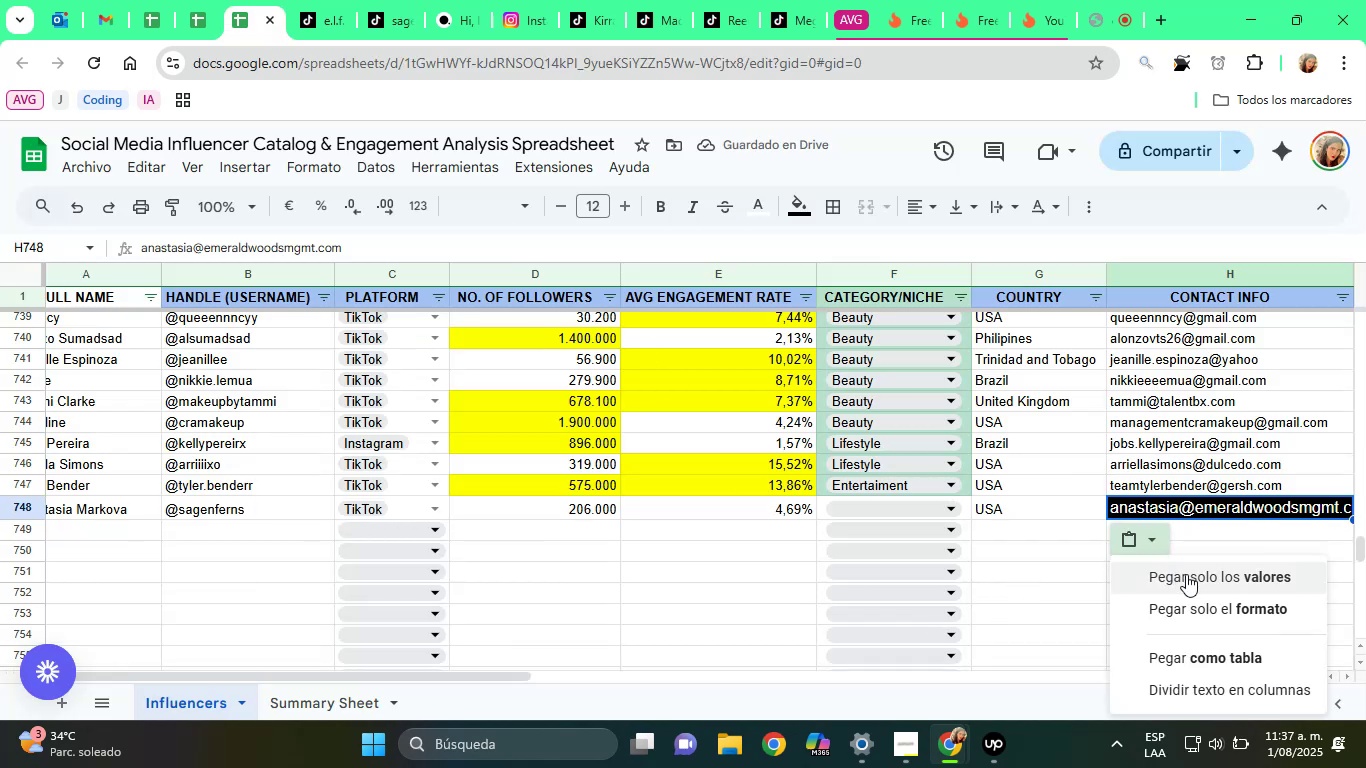 
left_click([1186, 574])
 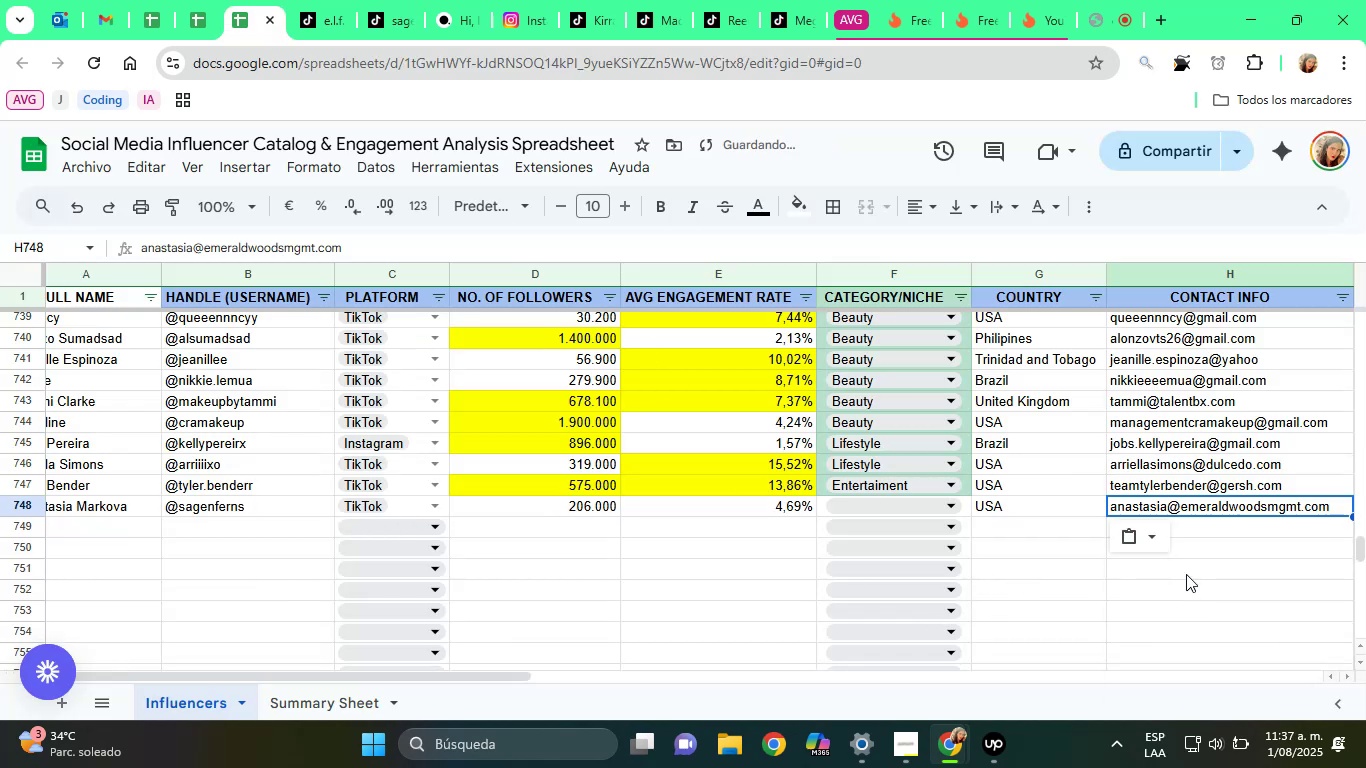 
key(ArrowRight)
 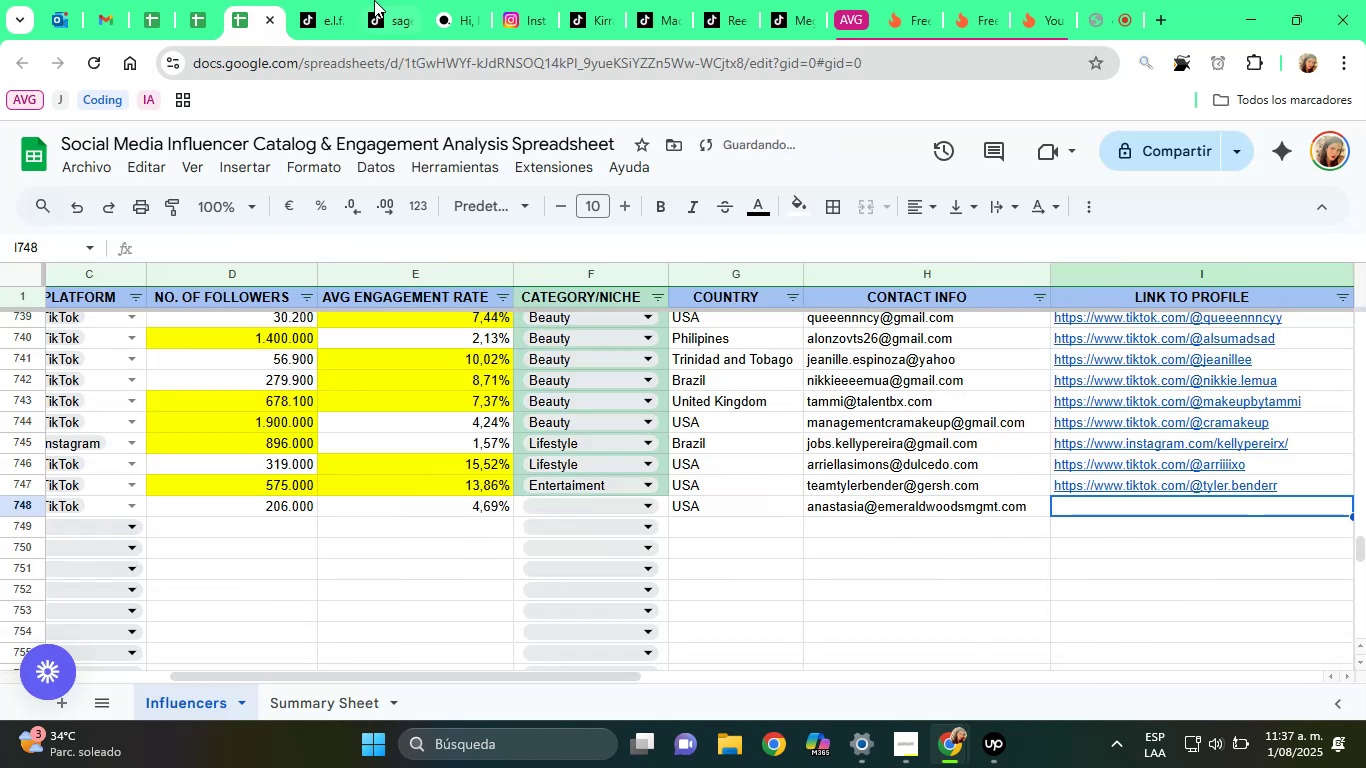 
left_click([371, 0])
 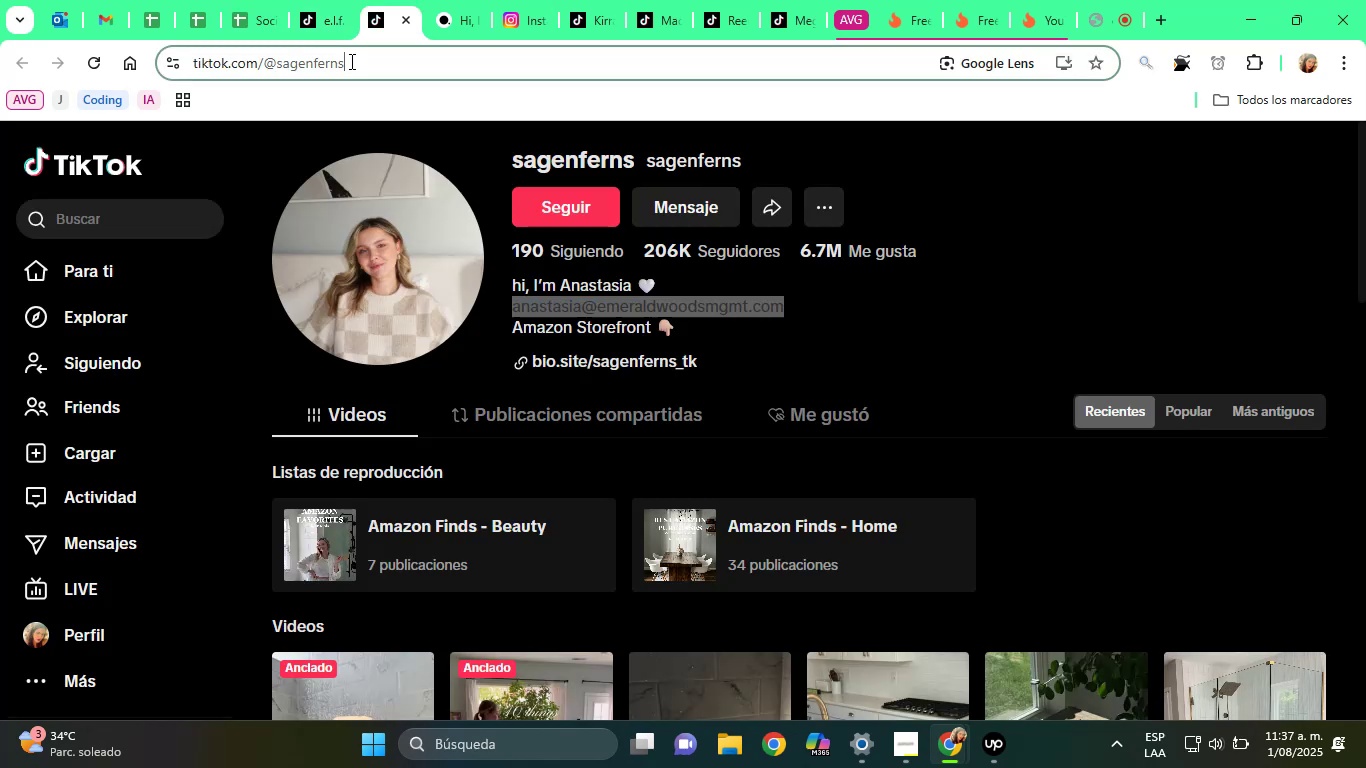 
key(Control+C)
 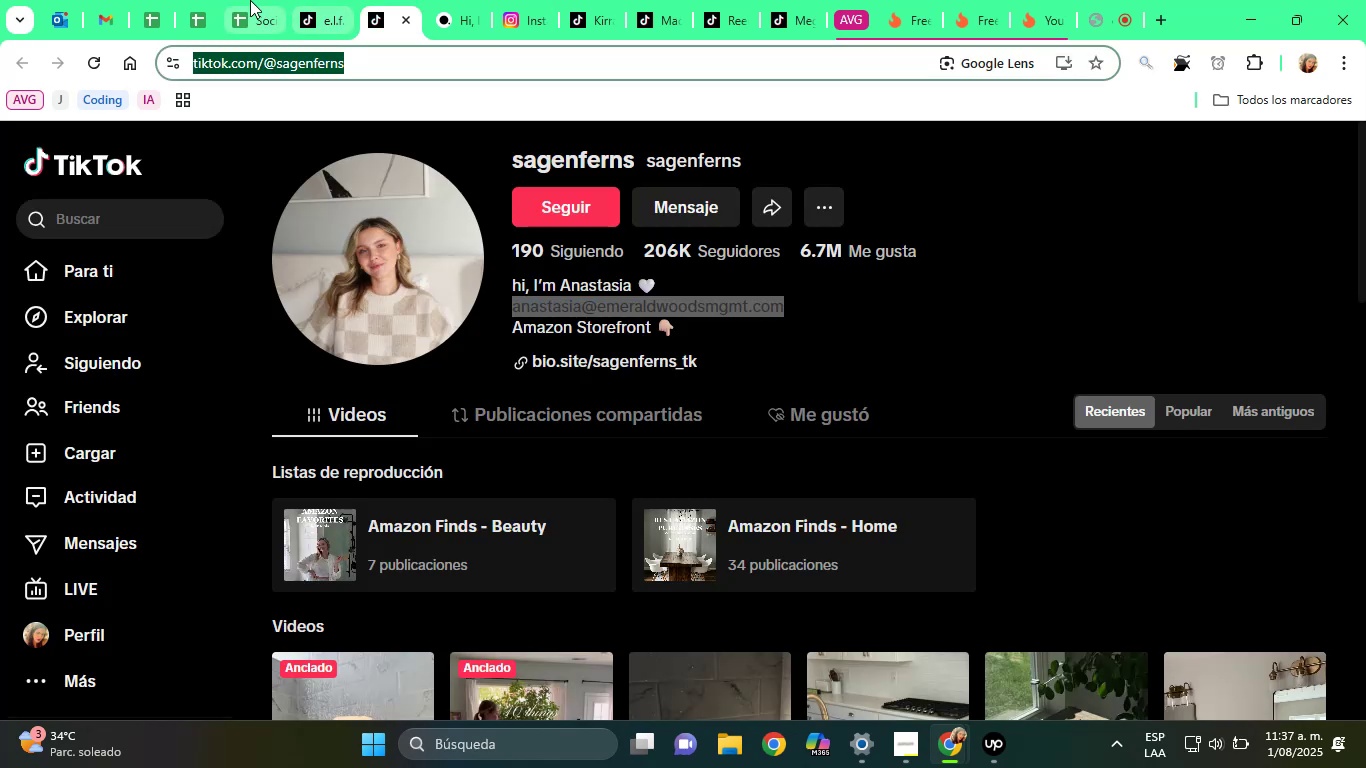 
left_click([242, 0])
 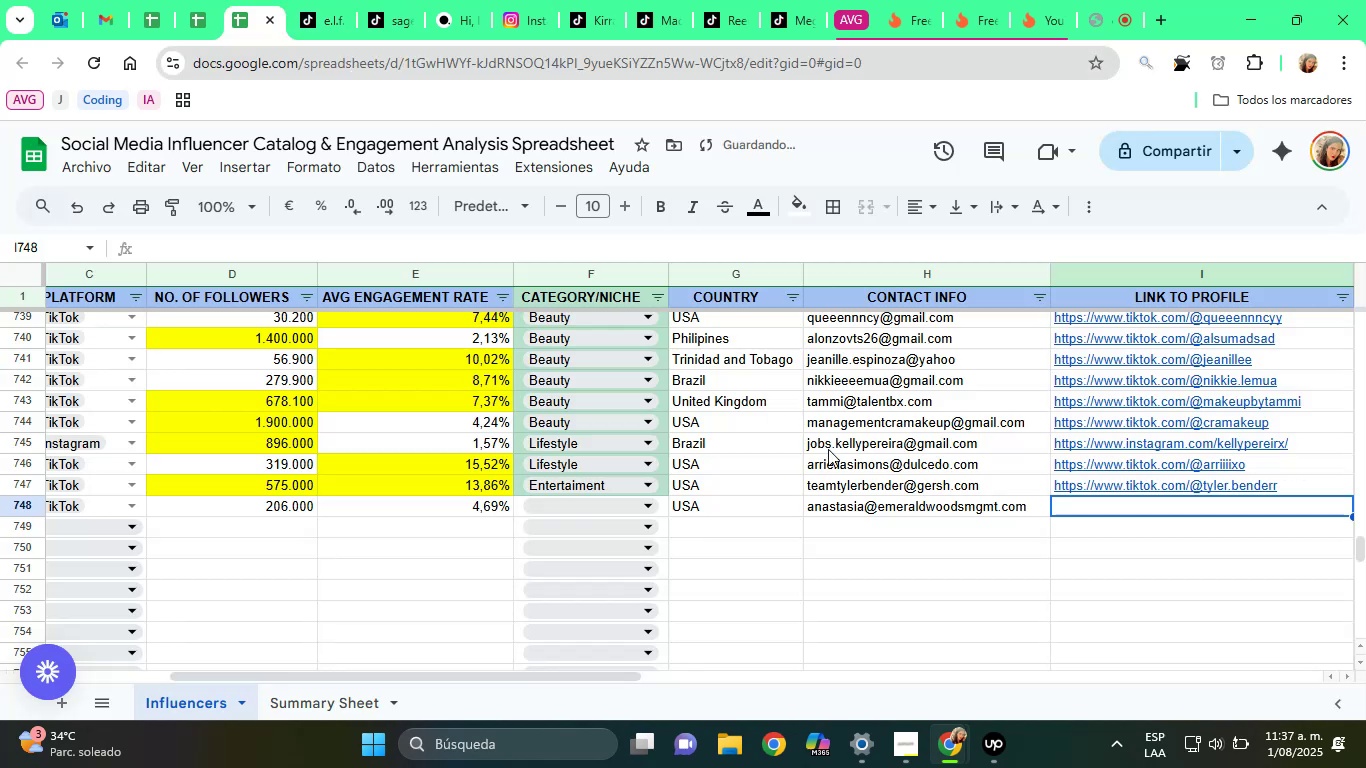 
key(Control+ControlLeft)
 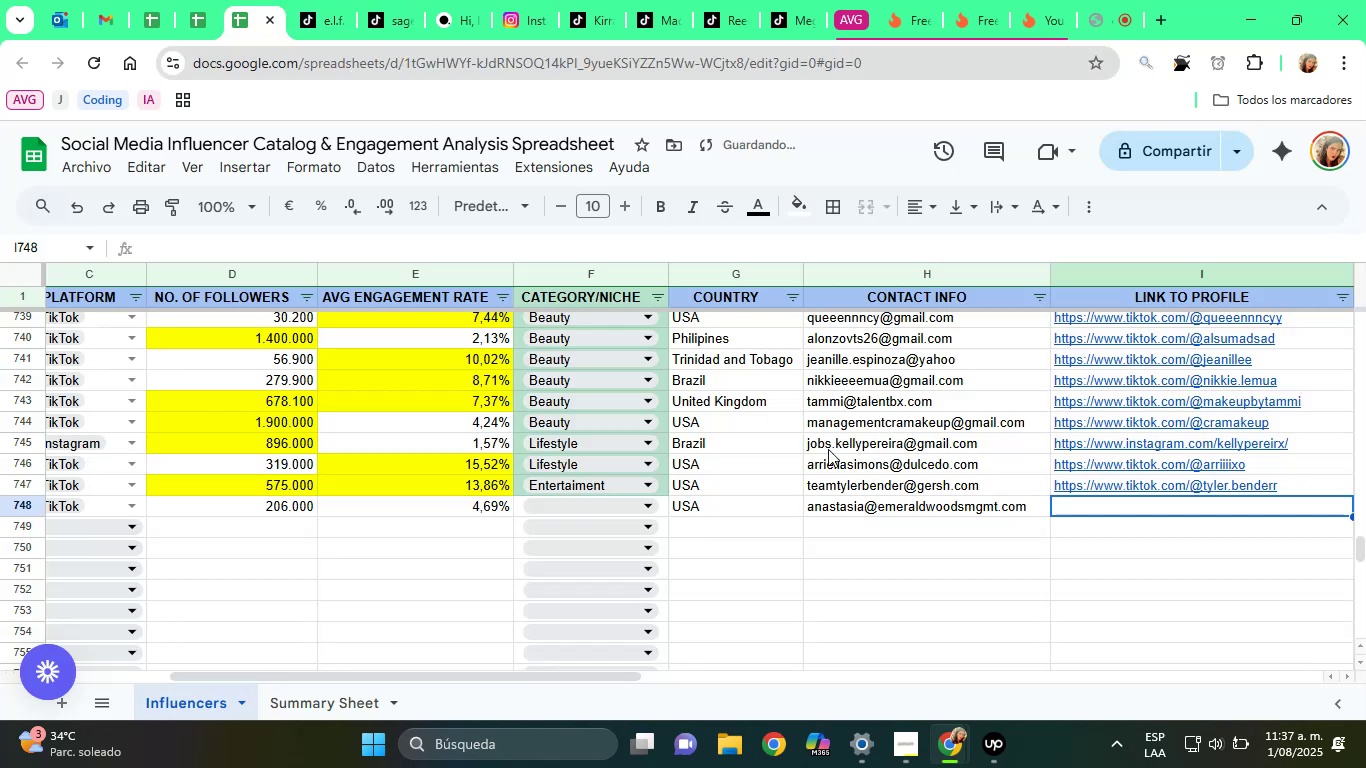 
key(Control+V)
 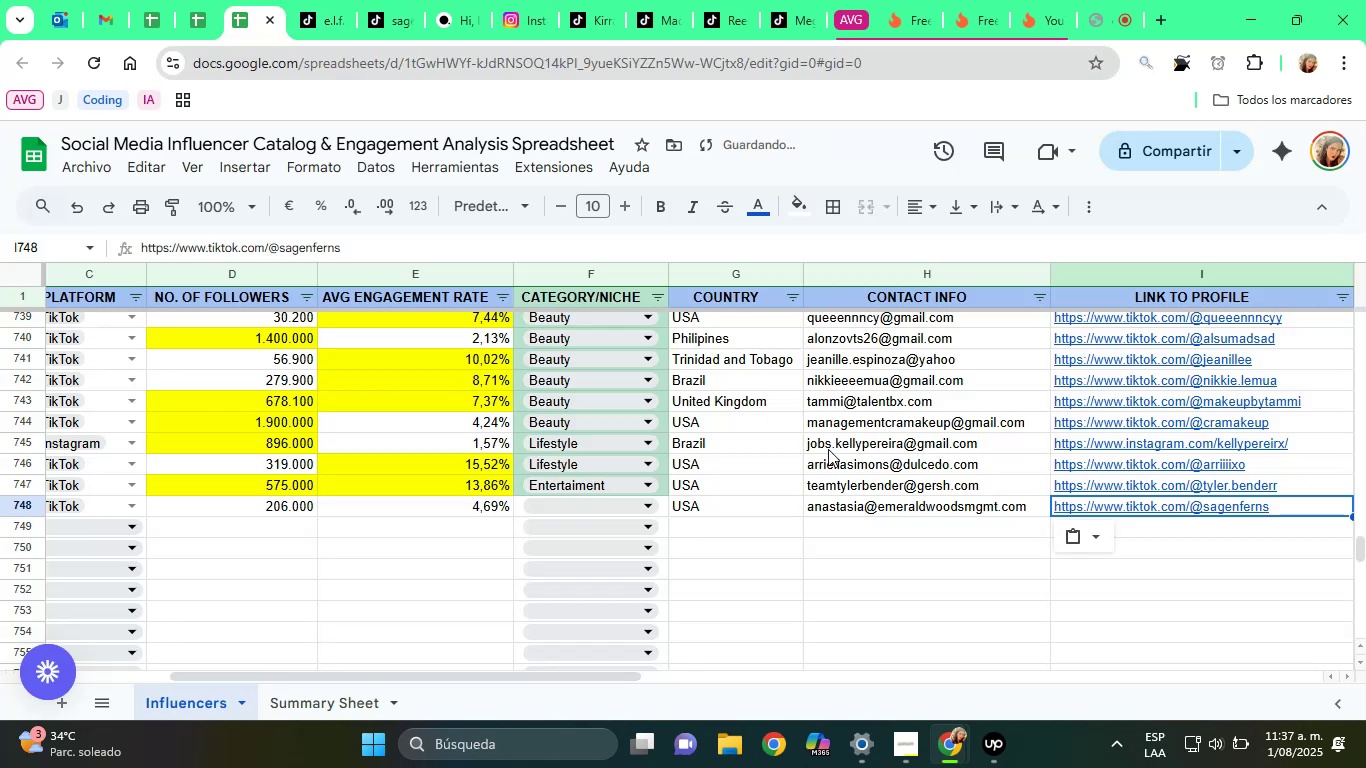 
key(ArrowRight)
 